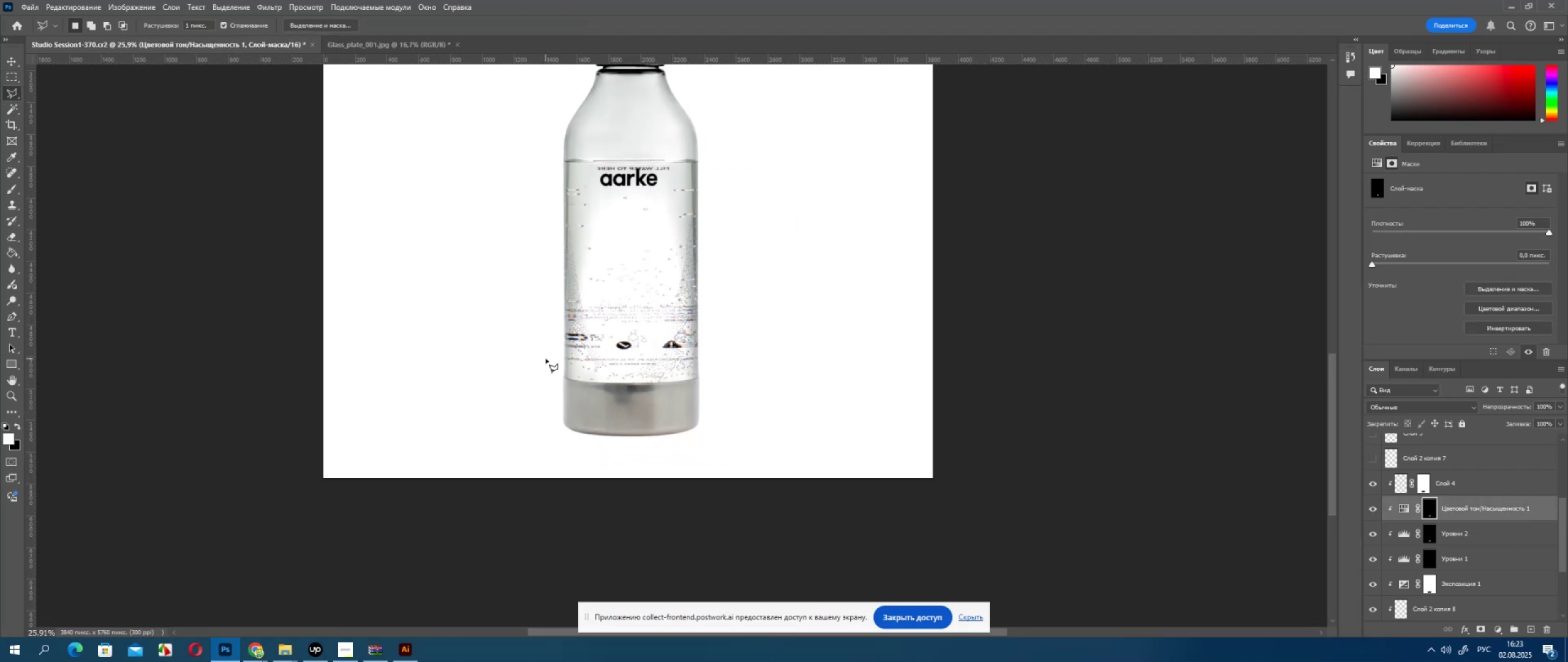 
key(Alt+AltLeft)
 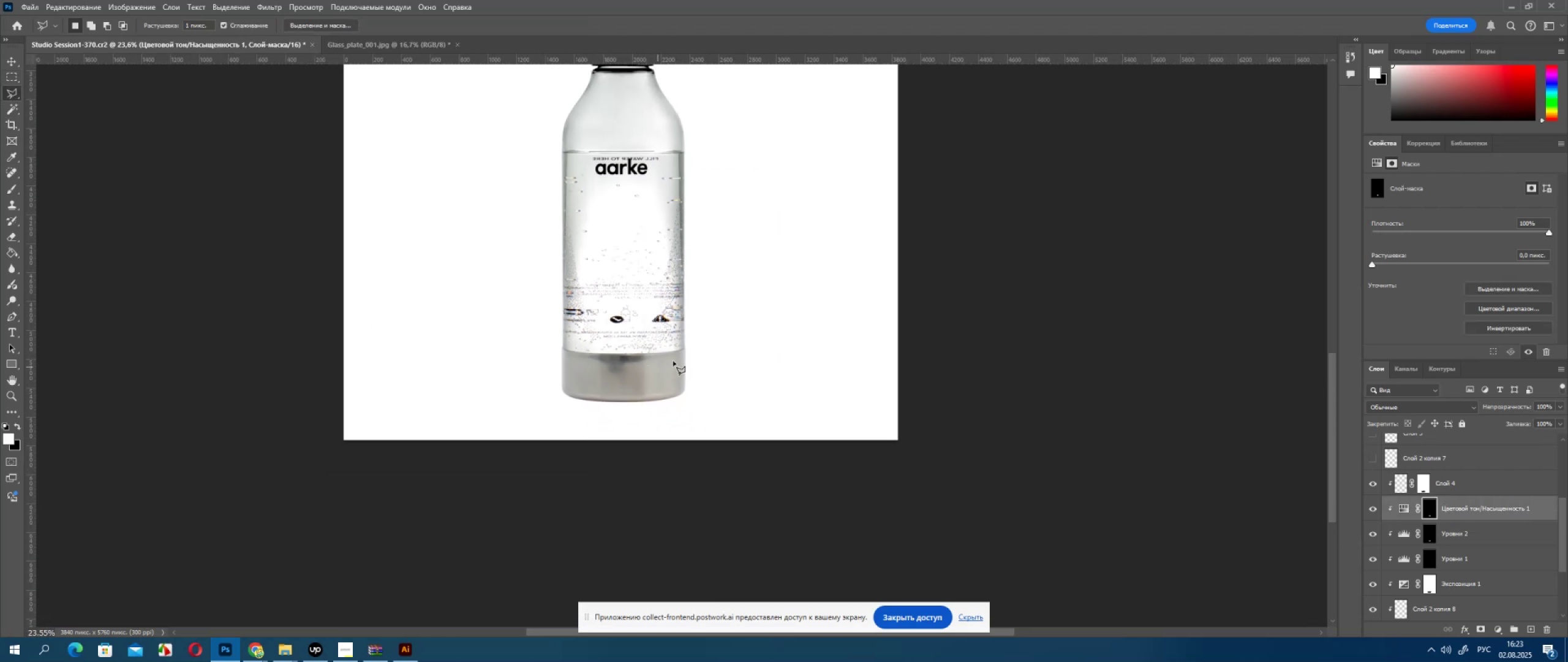 
hold_key(key=AltLeft, duration=0.89)
scroll: coordinate [687, 365], scroll_direction: up, amount: 11.0
 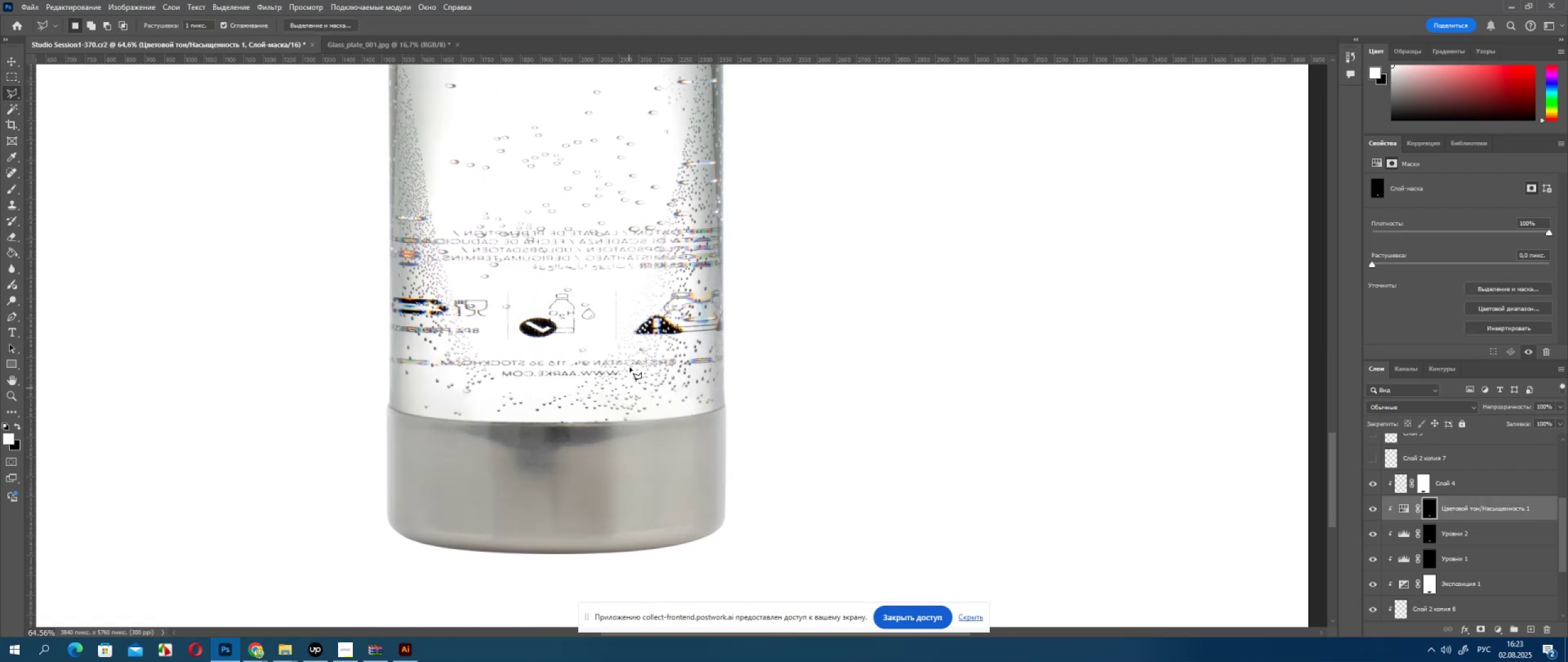 
key(Alt+AltLeft)
 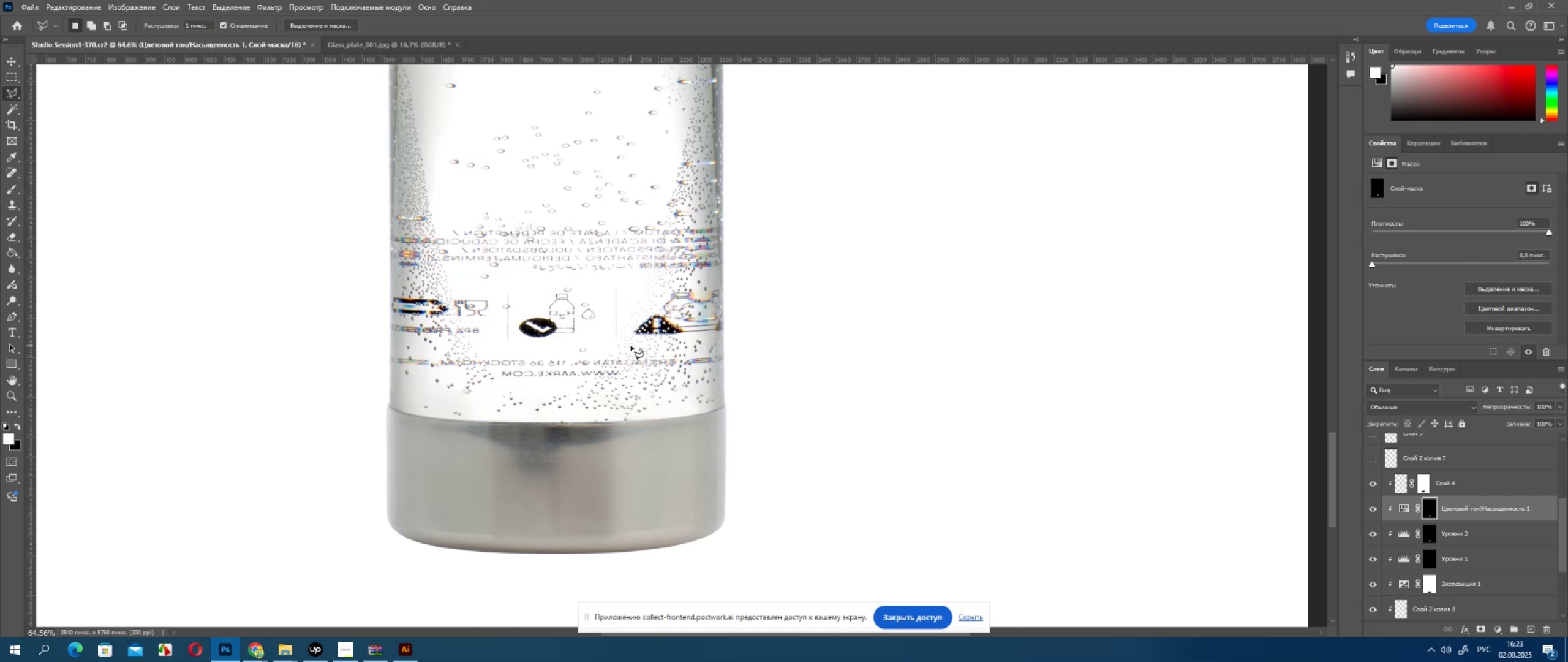 
scroll: coordinate [631, 346], scroll_direction: down, amount: 3.0
 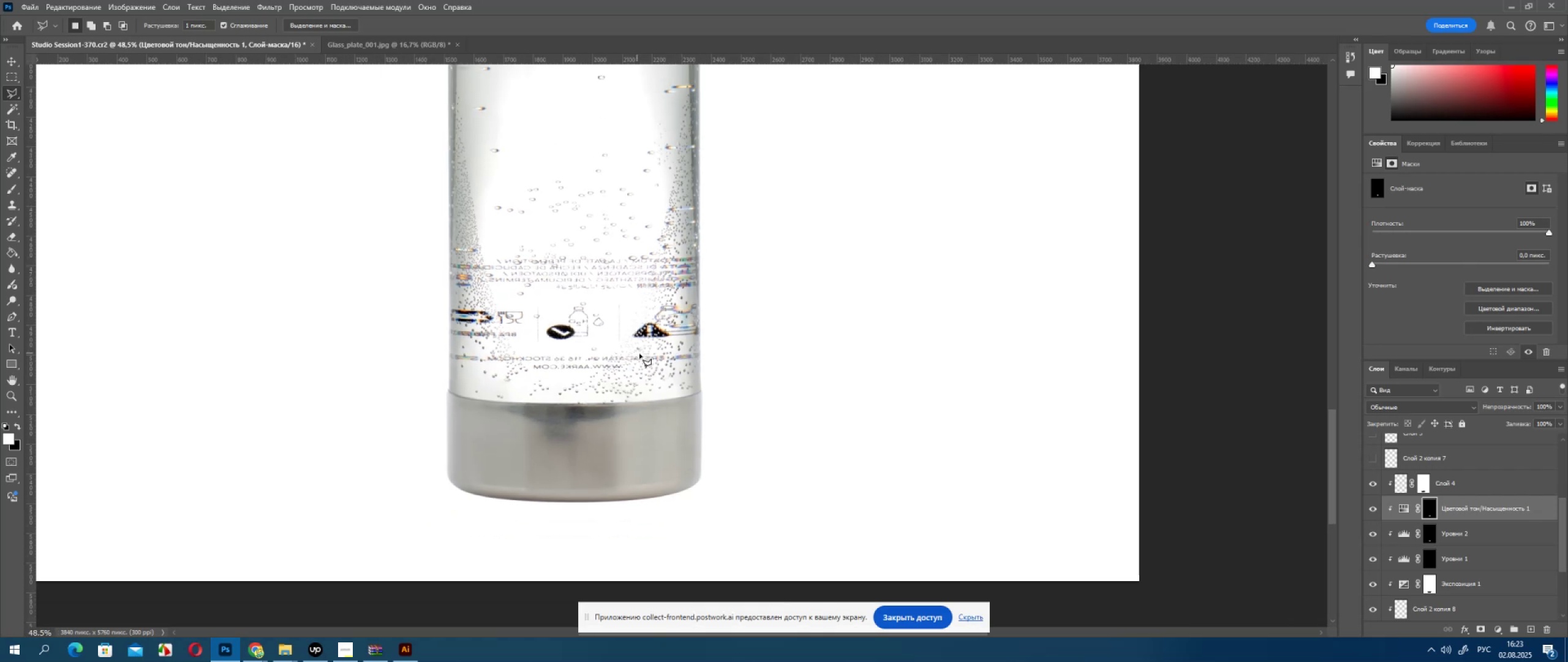 
hold_key(key=AltLeft, duration=0.3)
scroll: coordinate [644, 350], scroll_direction: down, amount: 4.0
 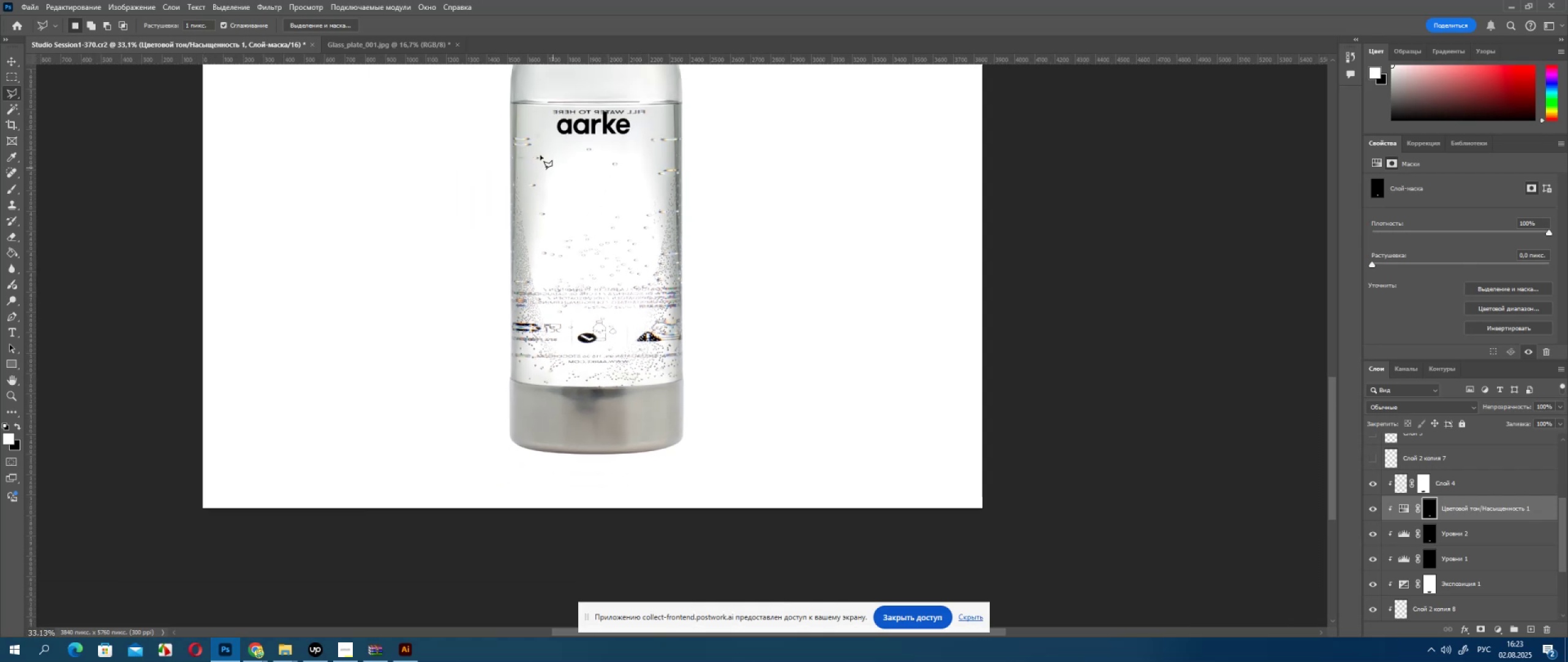 
hold_key(key=AltLeft, duration=0.73)
scroll: coordinate [533, 292], scroll_direction: up, amount: 33.0
 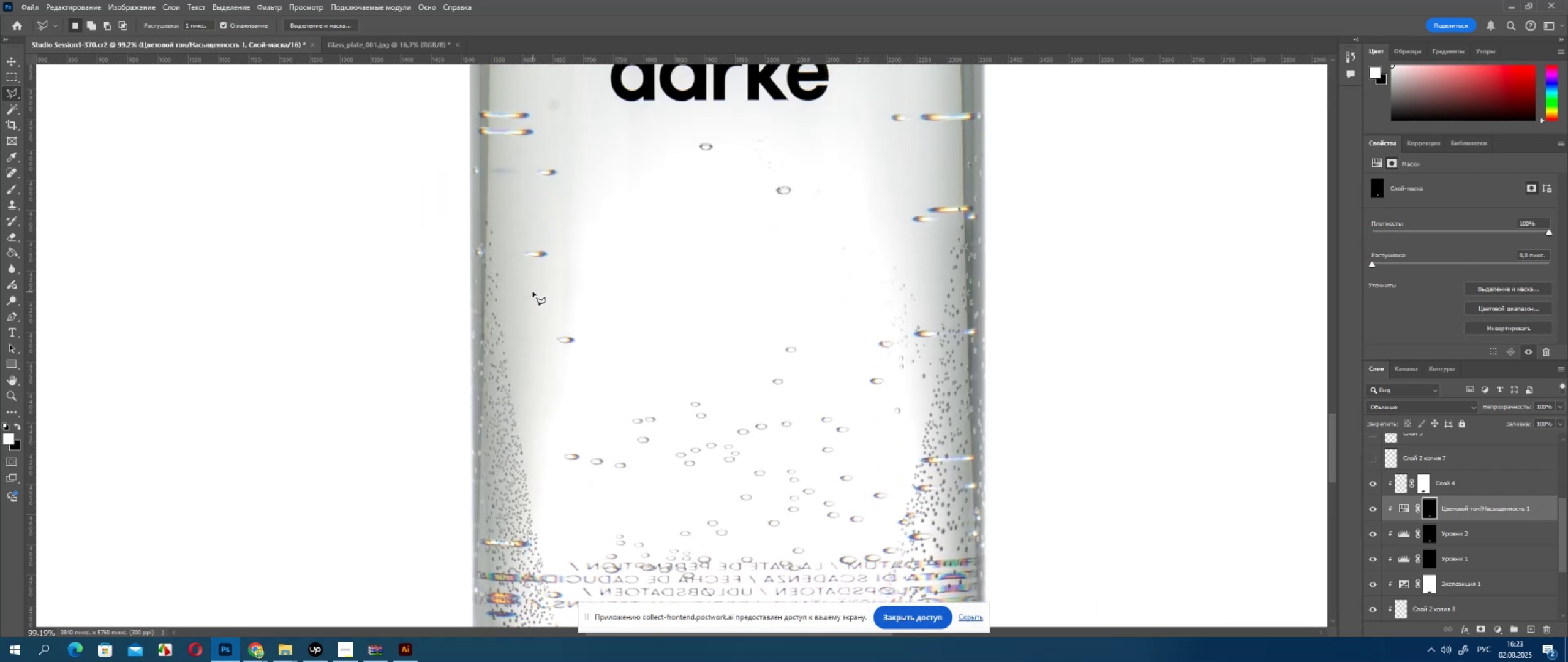 
hold_key(key=AltLeft, duration=0.91)
scroll: coordinate [533, 292], scroll_direction: down, amount: 21.0
 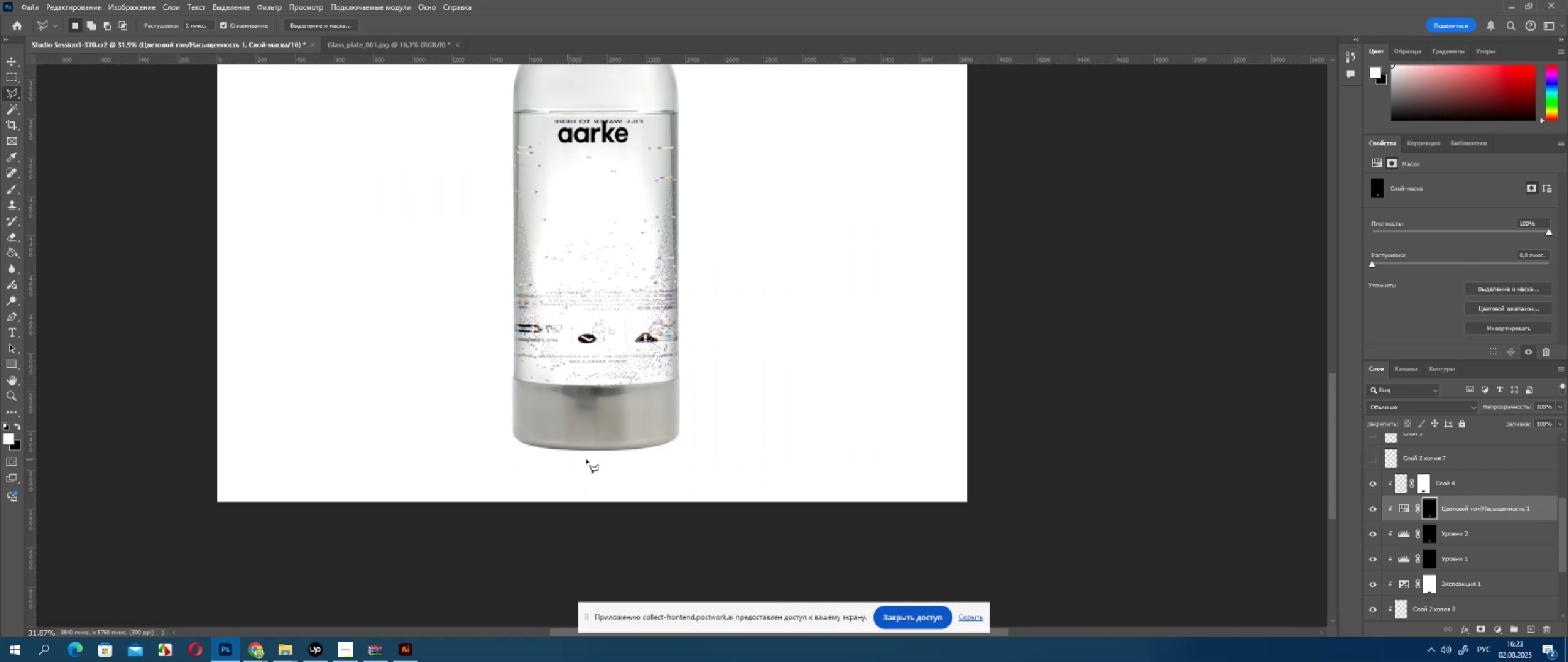 
hold_key(key=AltLeft, duration=1.53)
scroll: coordinate [556, 449], scroll_direction: up, amount: 10.0
 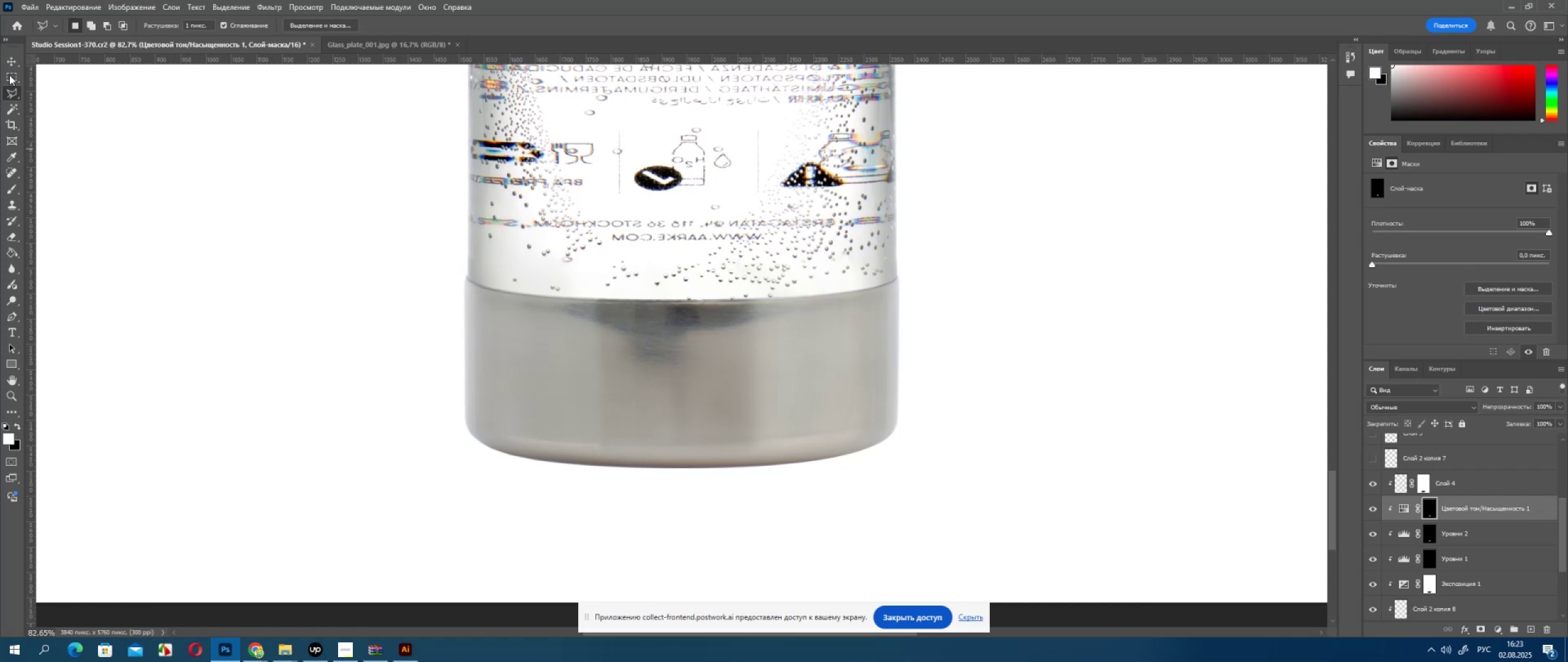 
left_click([9, 78])
 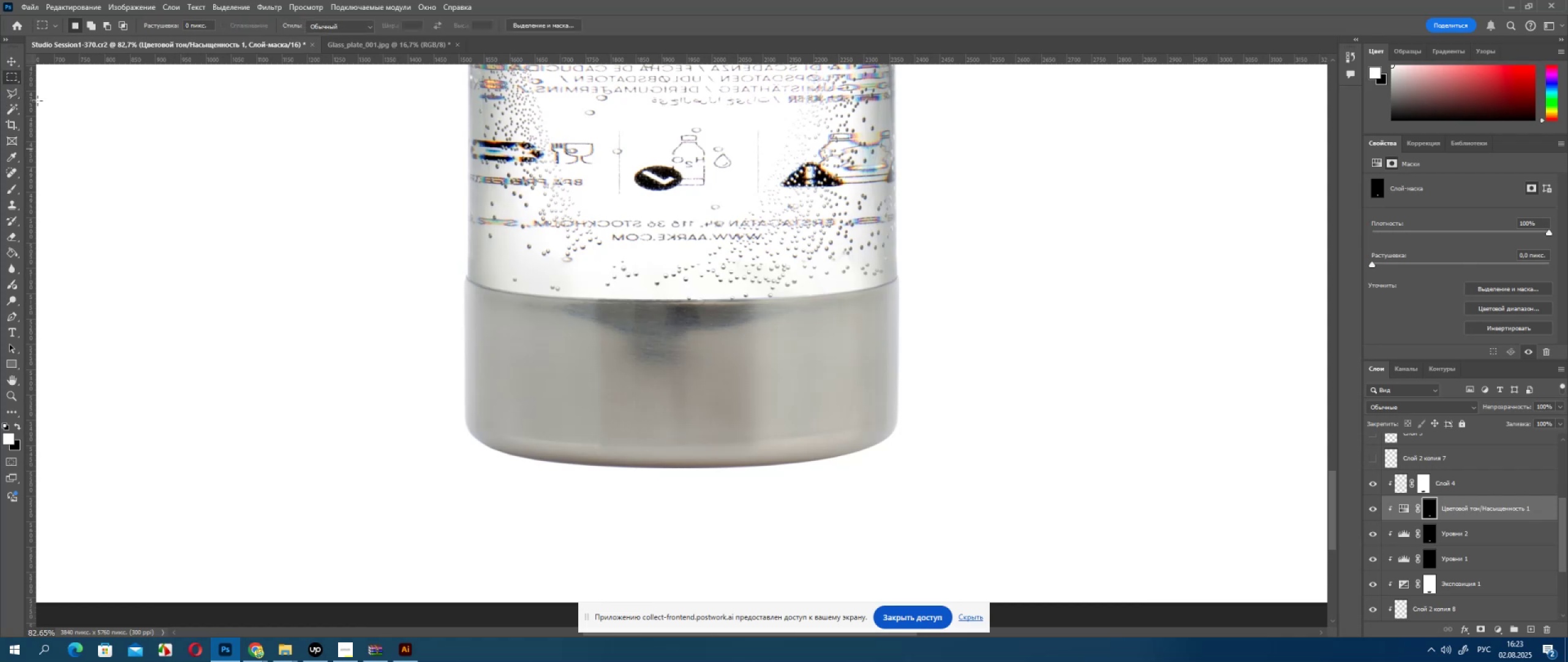 
hold_key(key=AltLeft, duration=0.35)
scroll: coordinate [588, 456], scroll_direction: up, amount: 5.0
 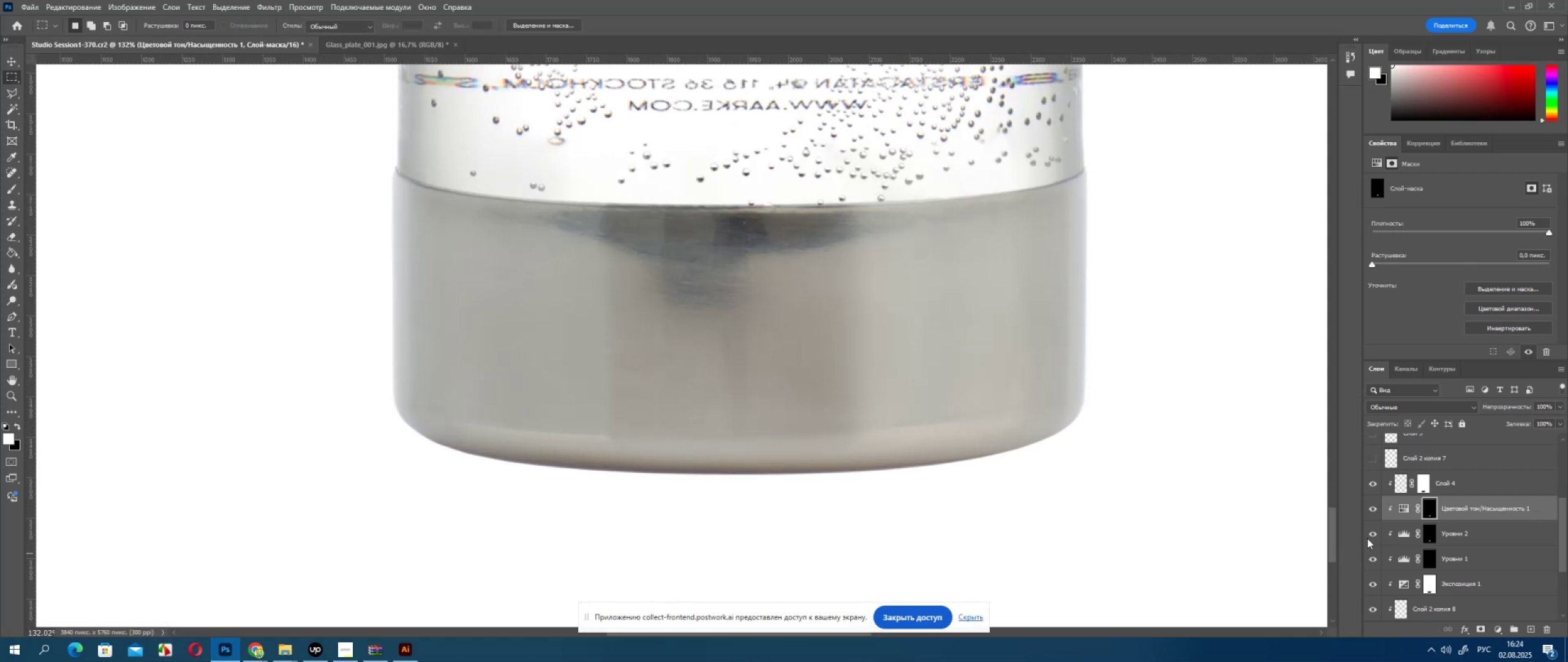 
left_click([1503, 494])
 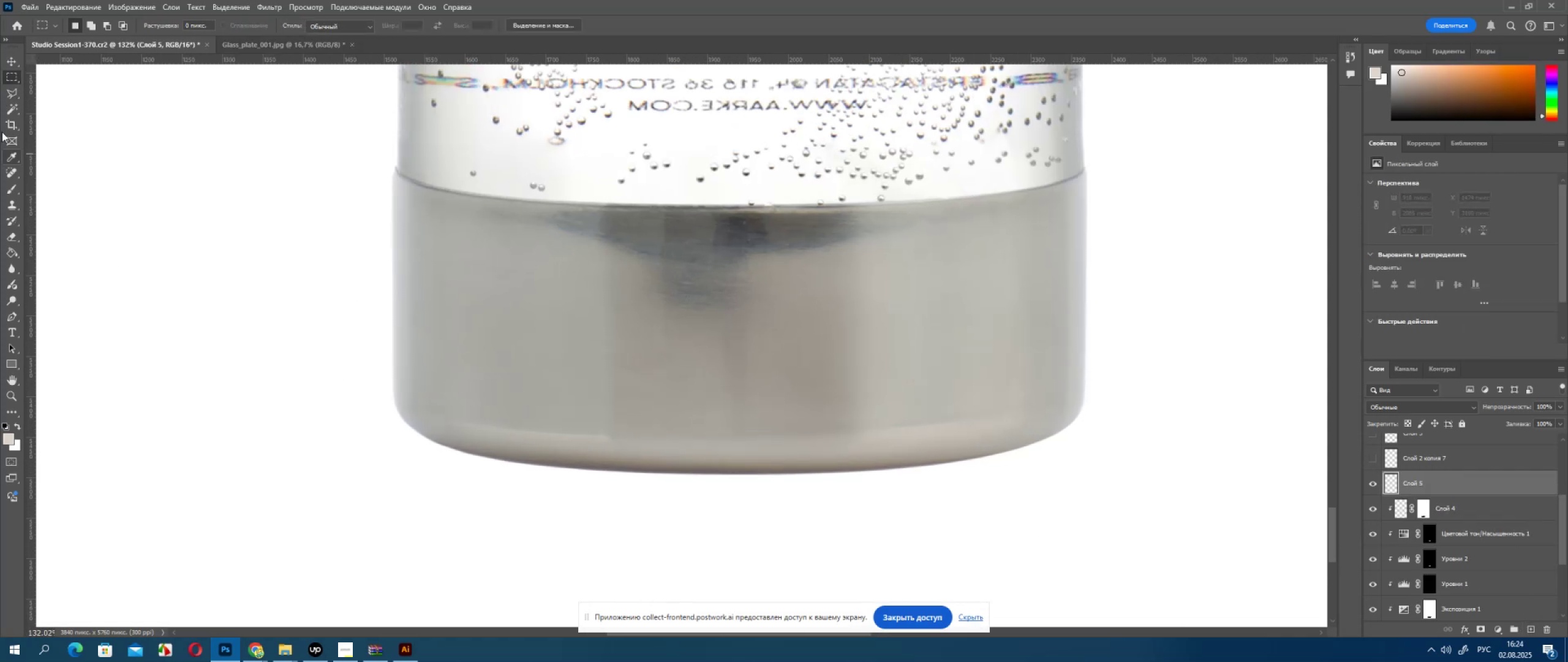 
right_click([15, 189])
 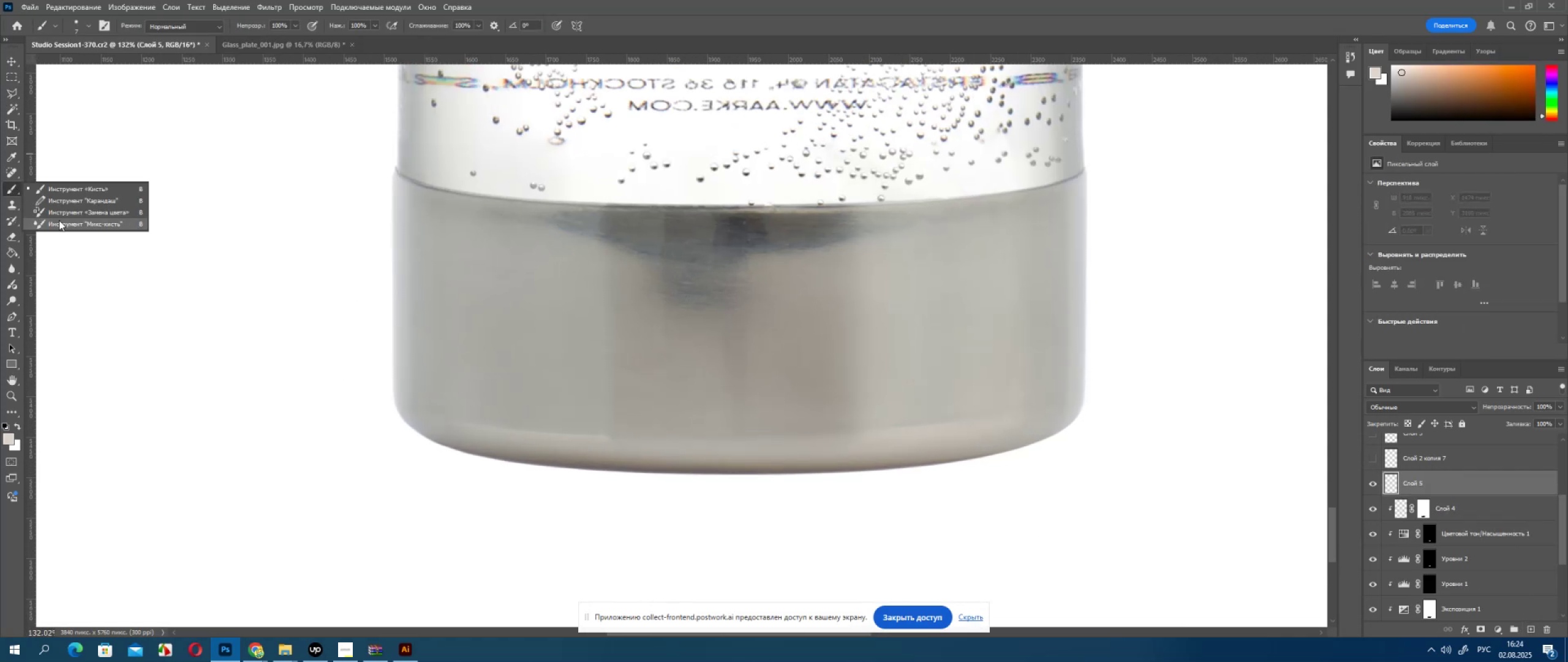 
left_click([59, 220])
 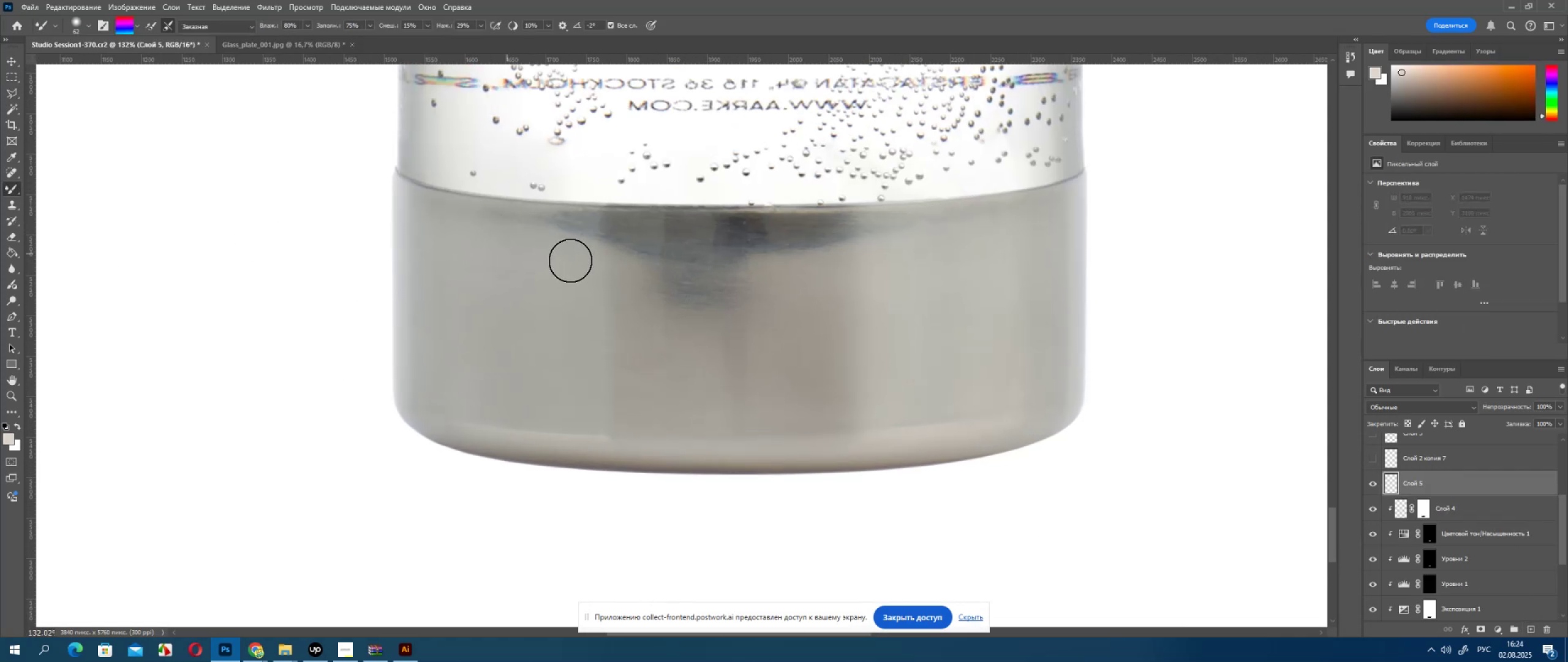 
hold_key(key=AltLeft, duration=0.48)
 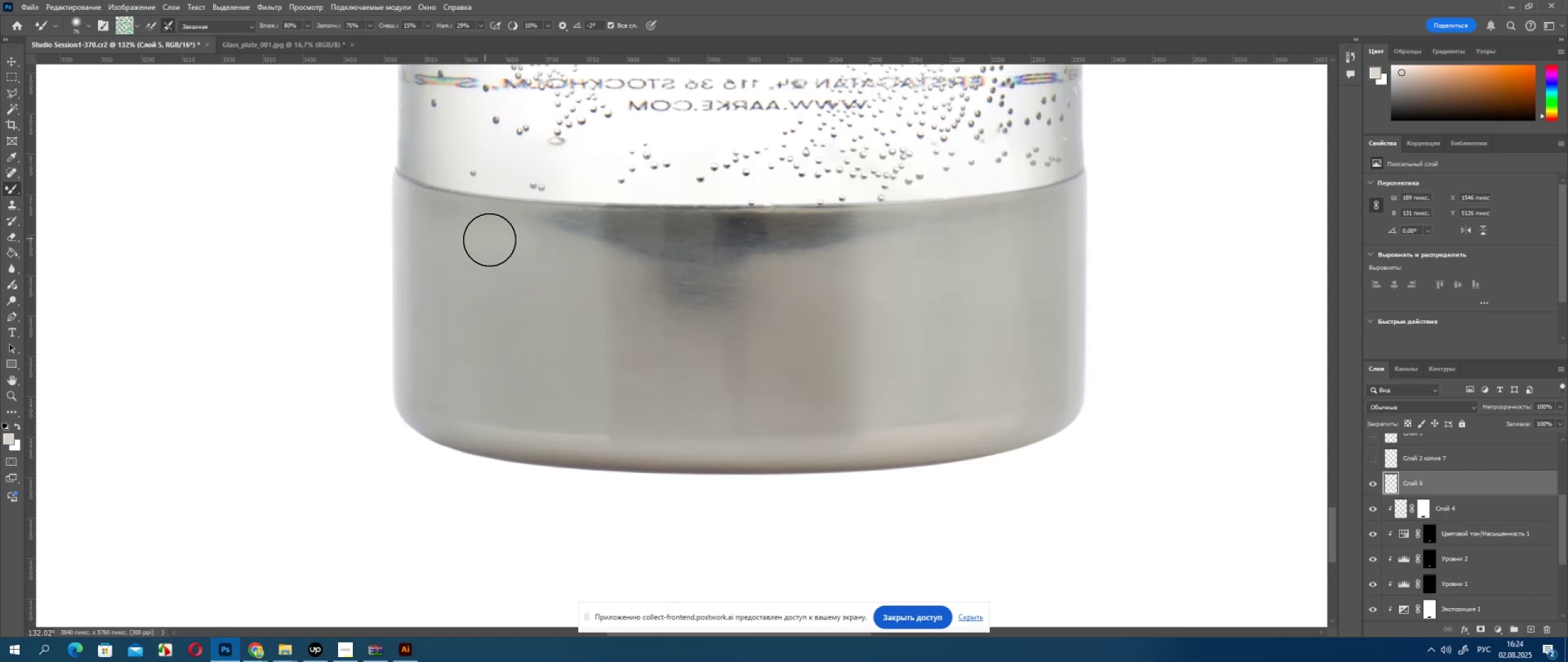 
key(Control+ControlLeft)
 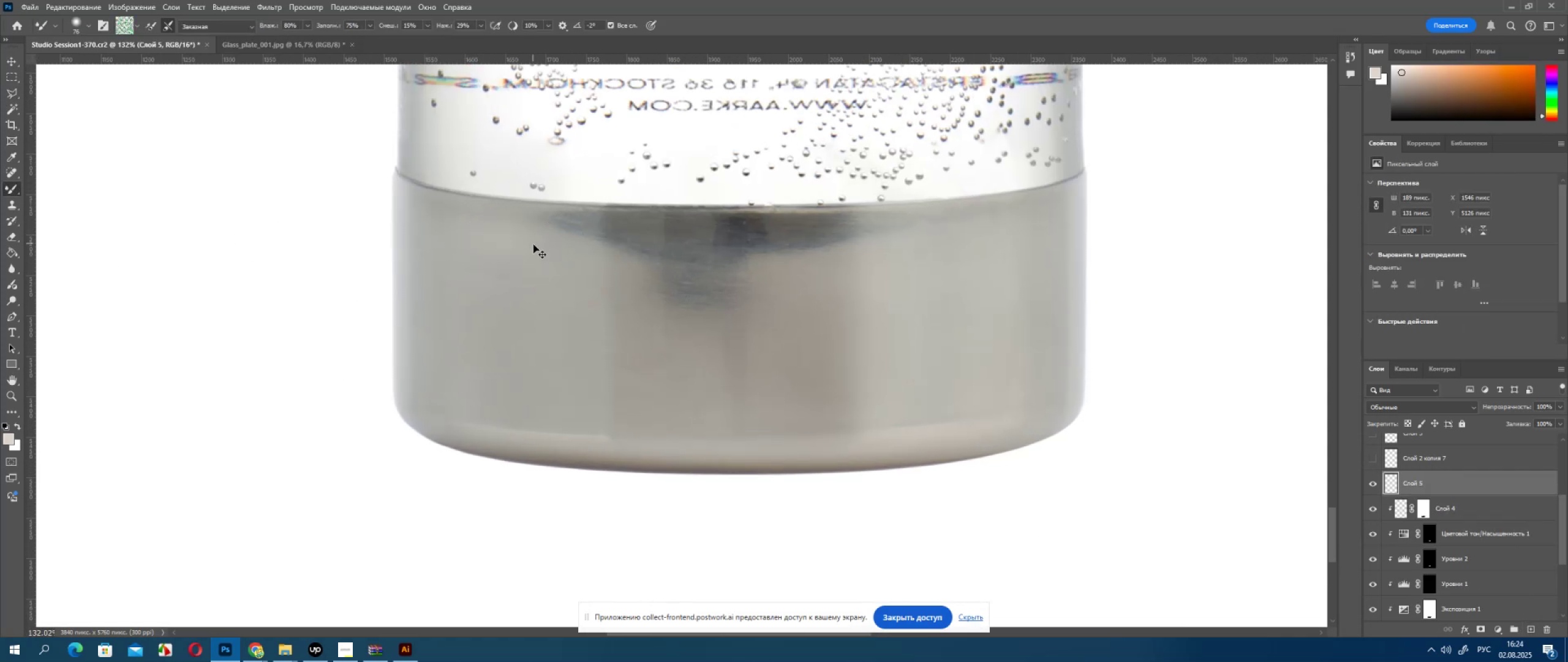 
key(Control+Z)
 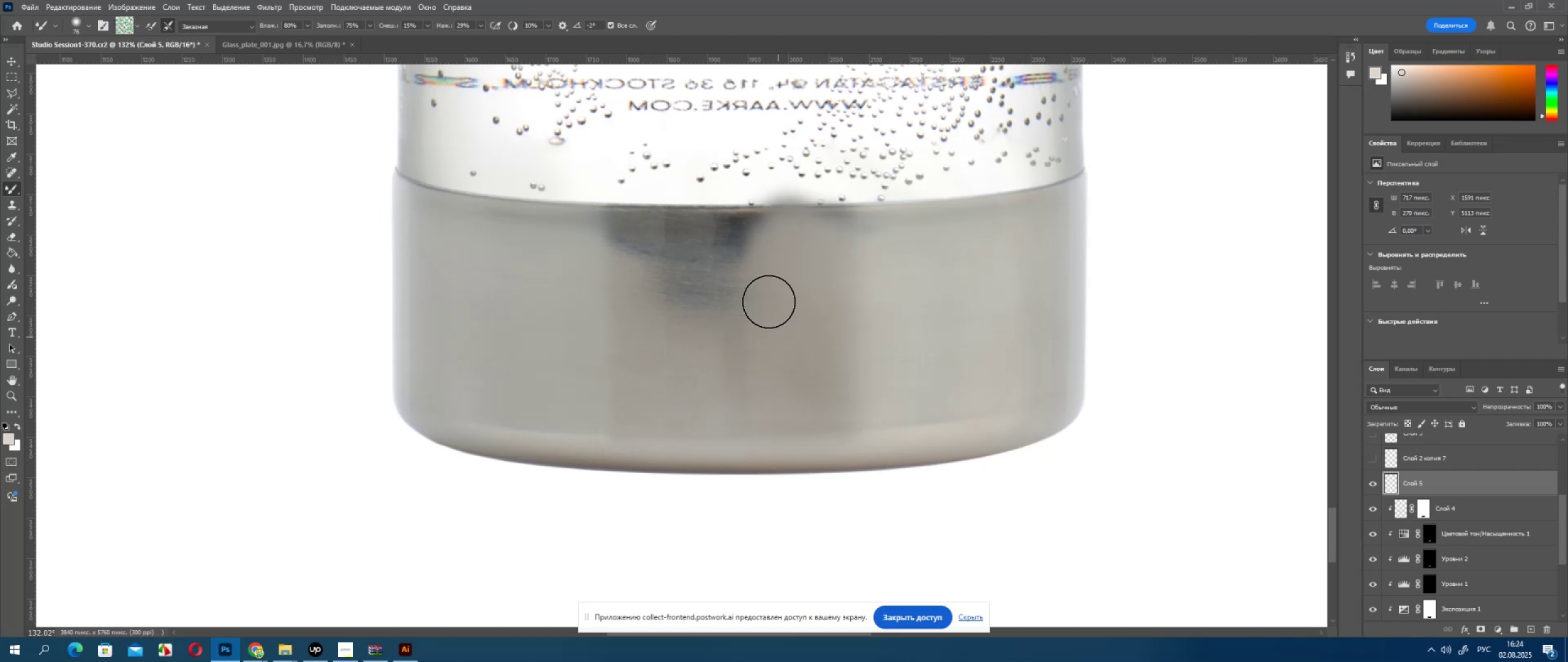 
wait(22.0)
 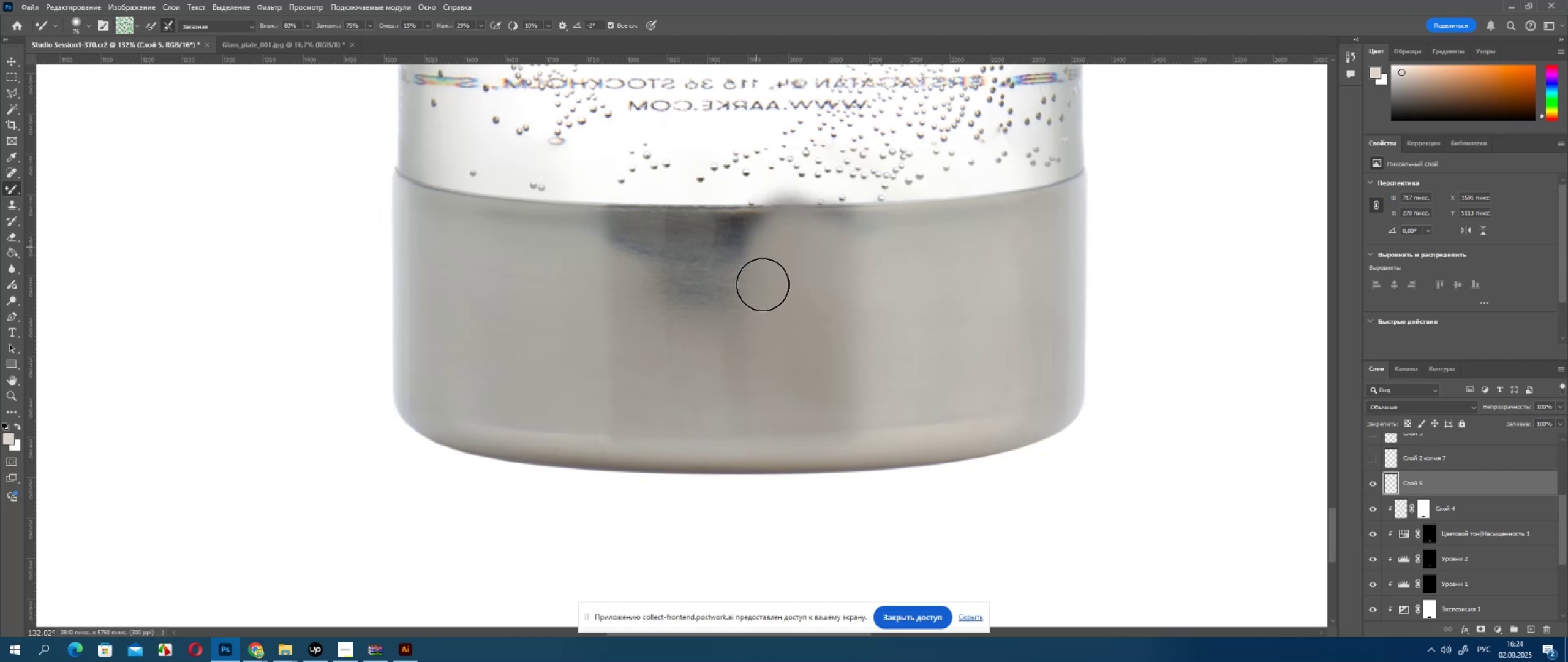 
key(Control+Z)
 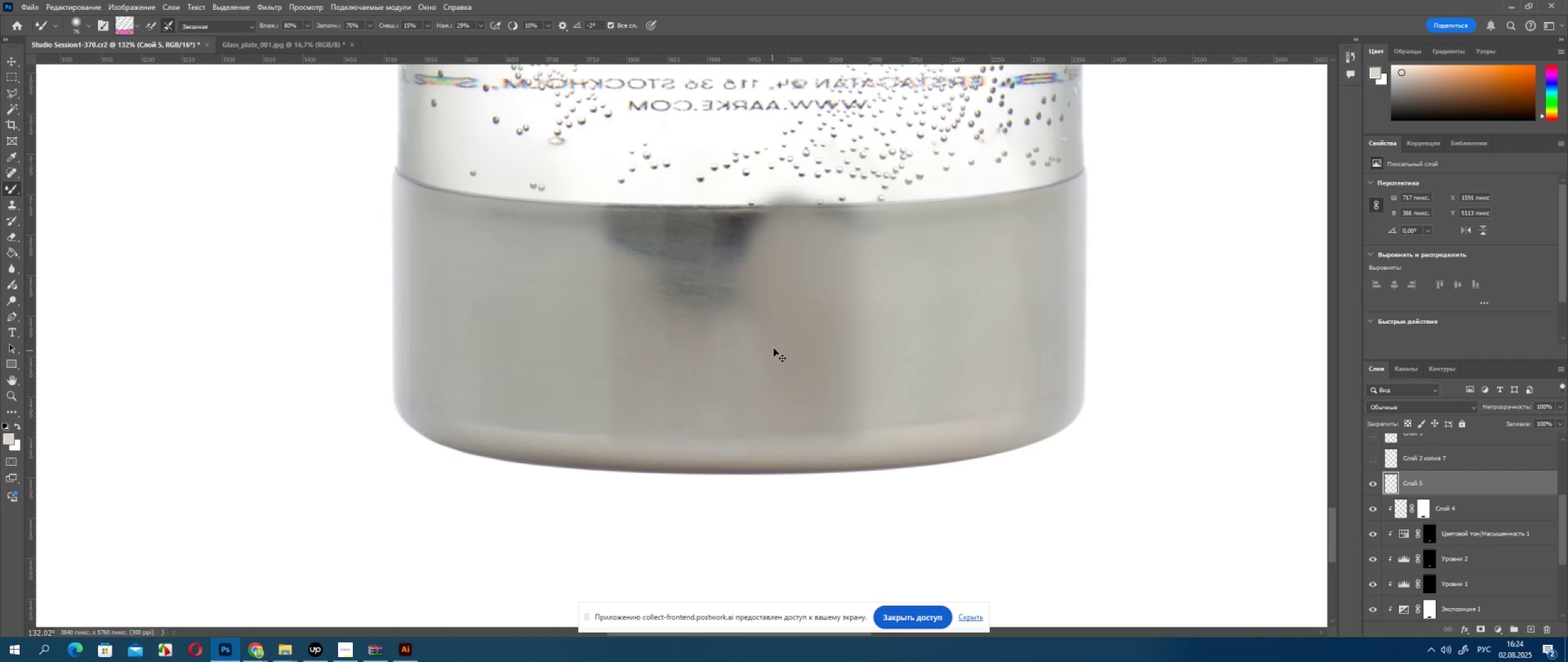 
key(Control+Z)
 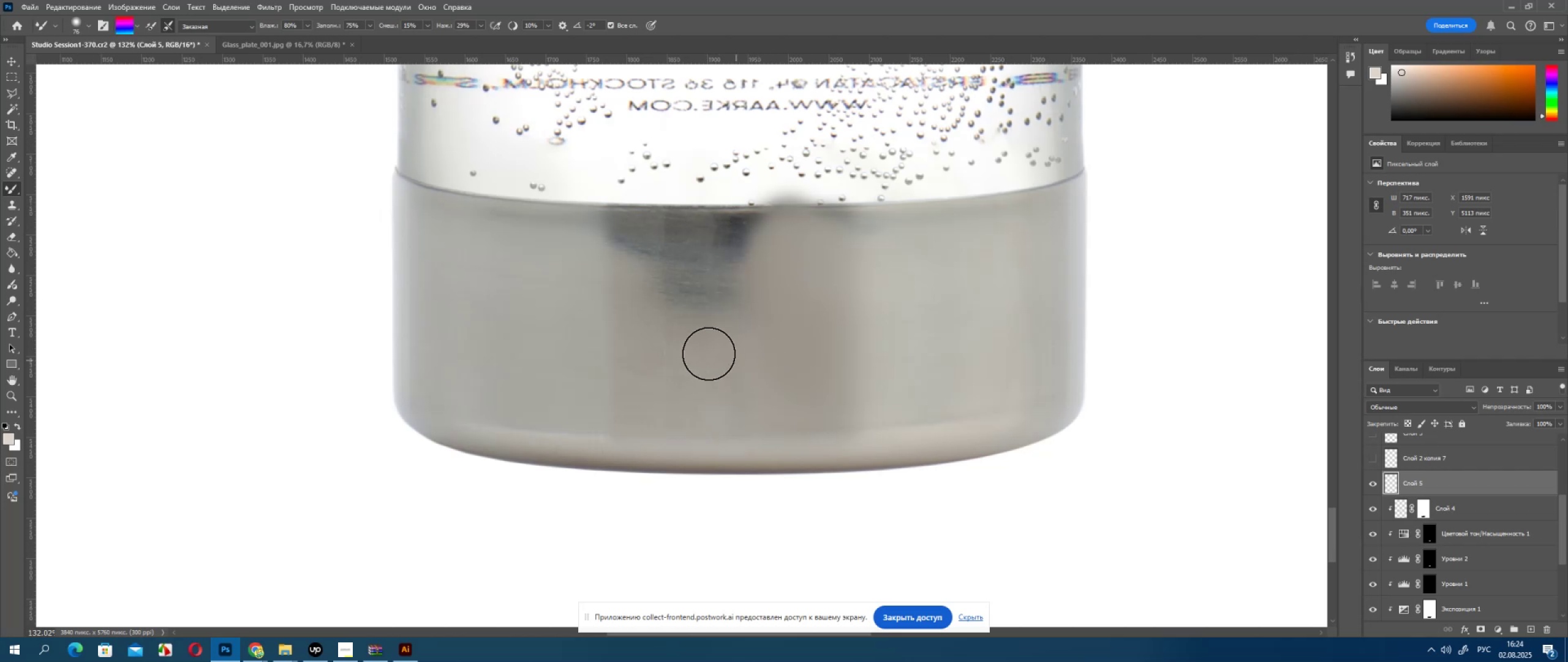 
hold_key(key=AltLeft, duration=0.41)
 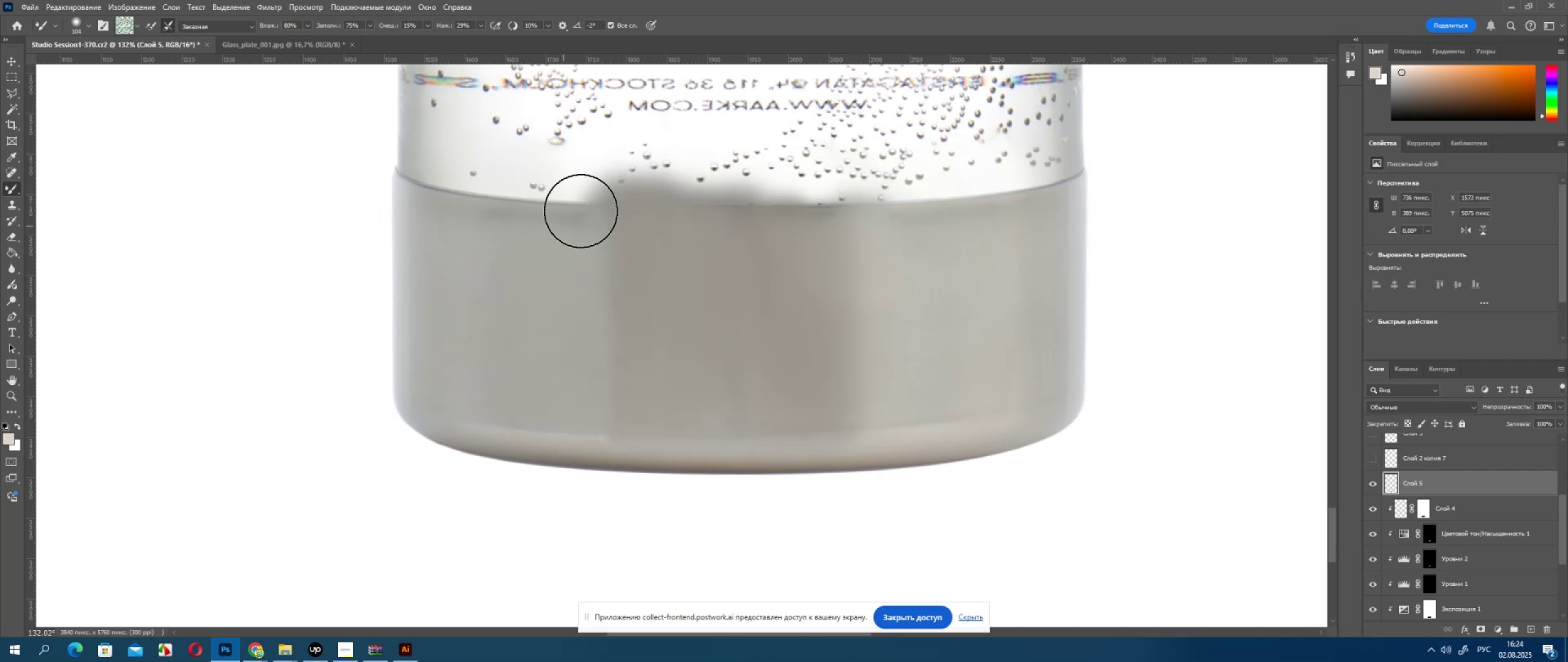 
wait(19.28)
 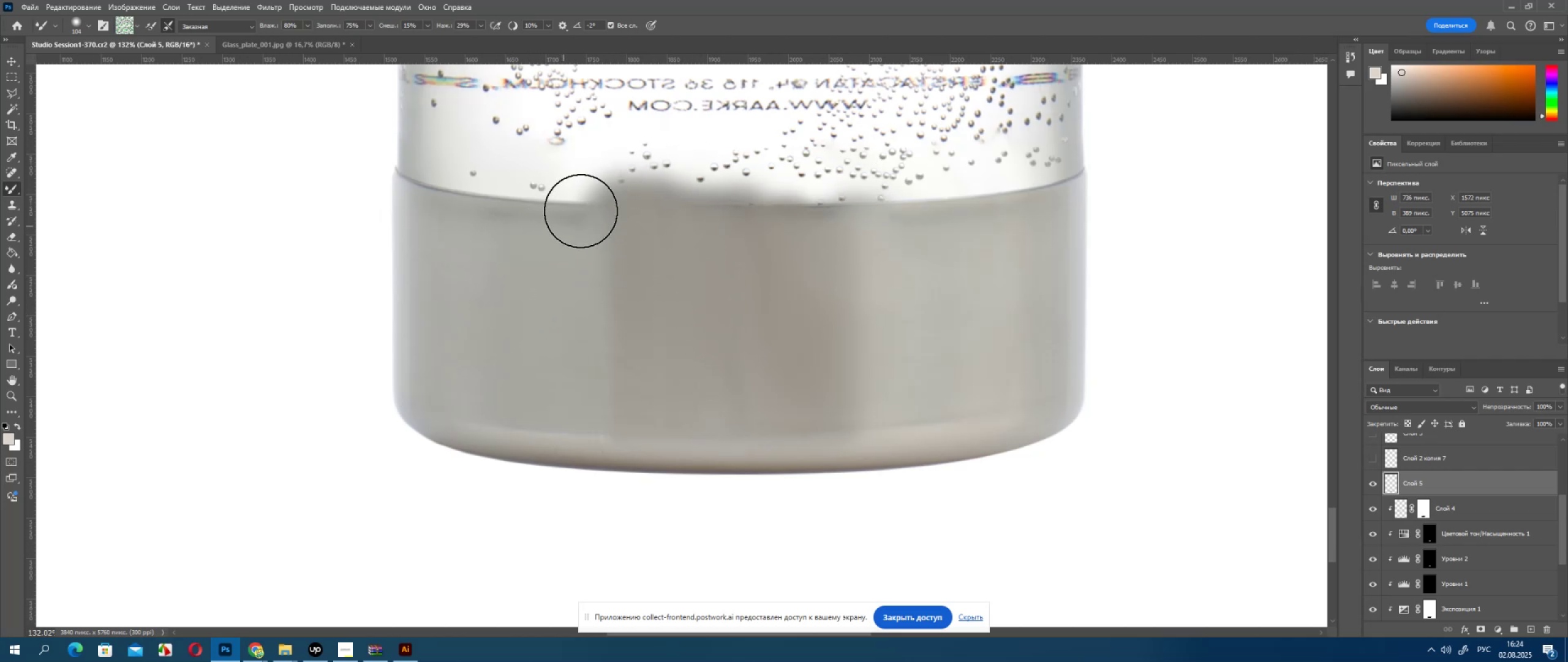 
key(Control+ControlLeft)
 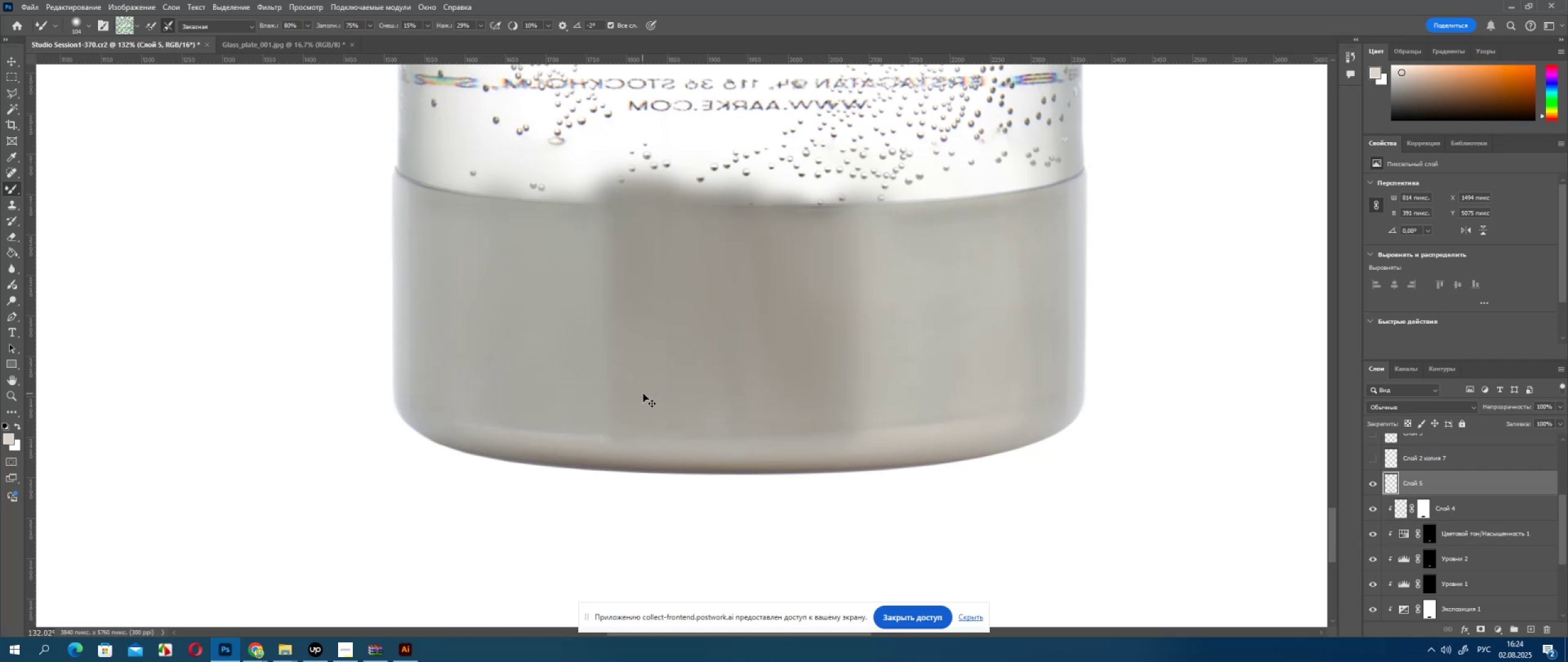 
key(Control+Z)
 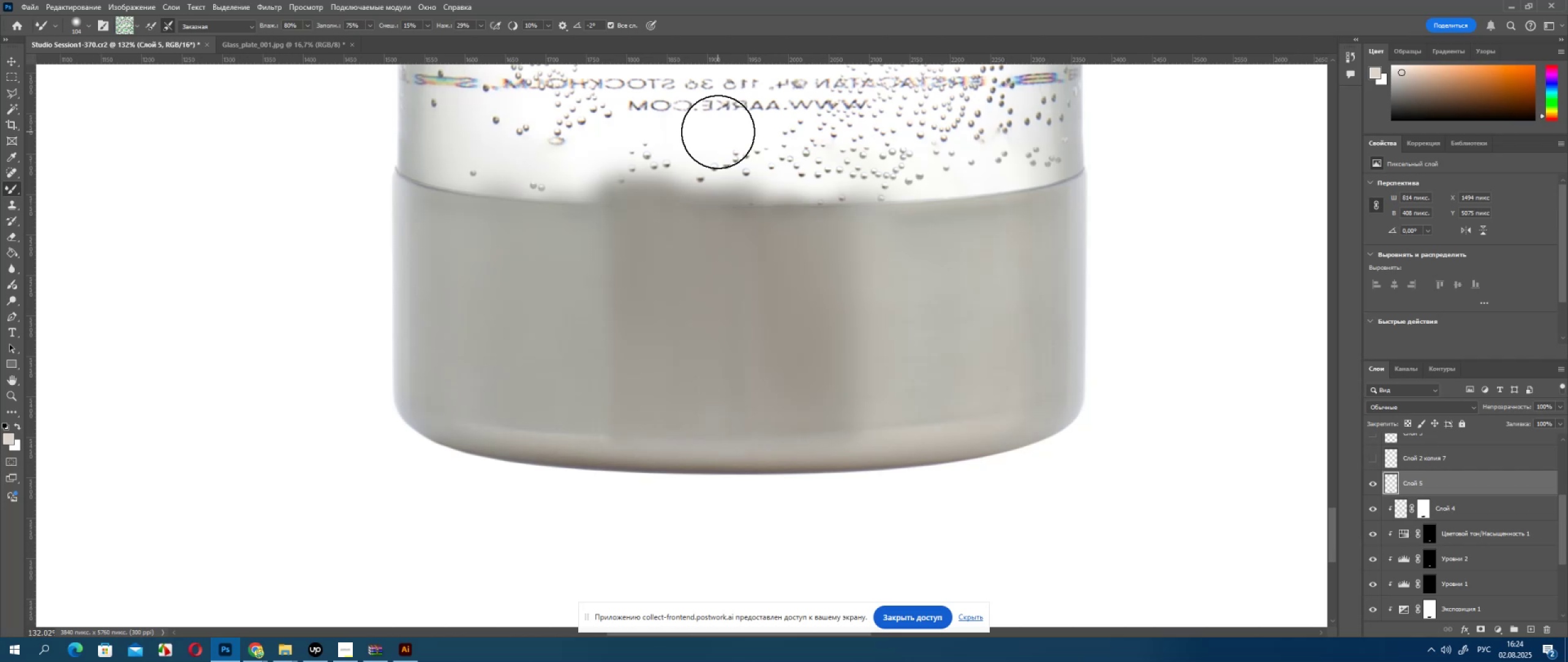 
wait(14.59)
 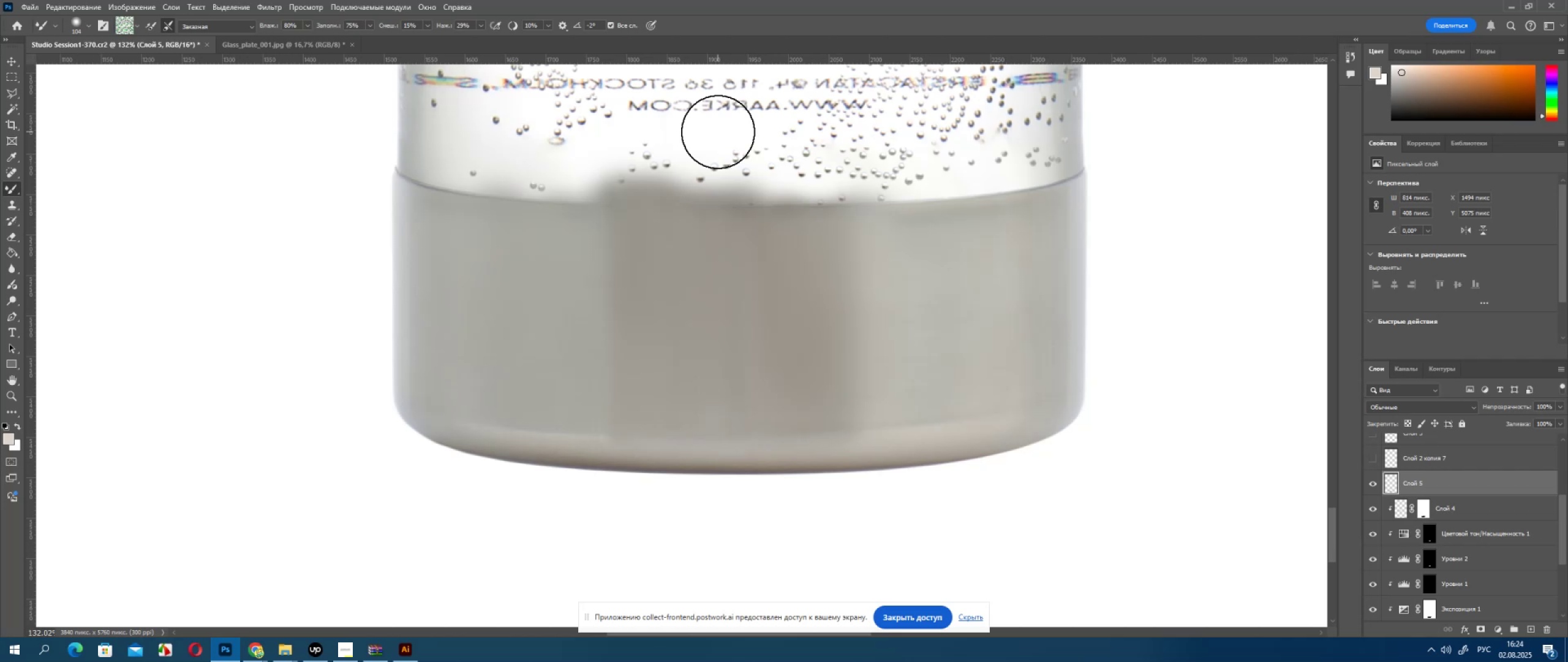 
hold_key(key=AltLeft, duration=1.1)
scroll: coordinate [834, 291], scroll_direction: down, amount: 24.0
 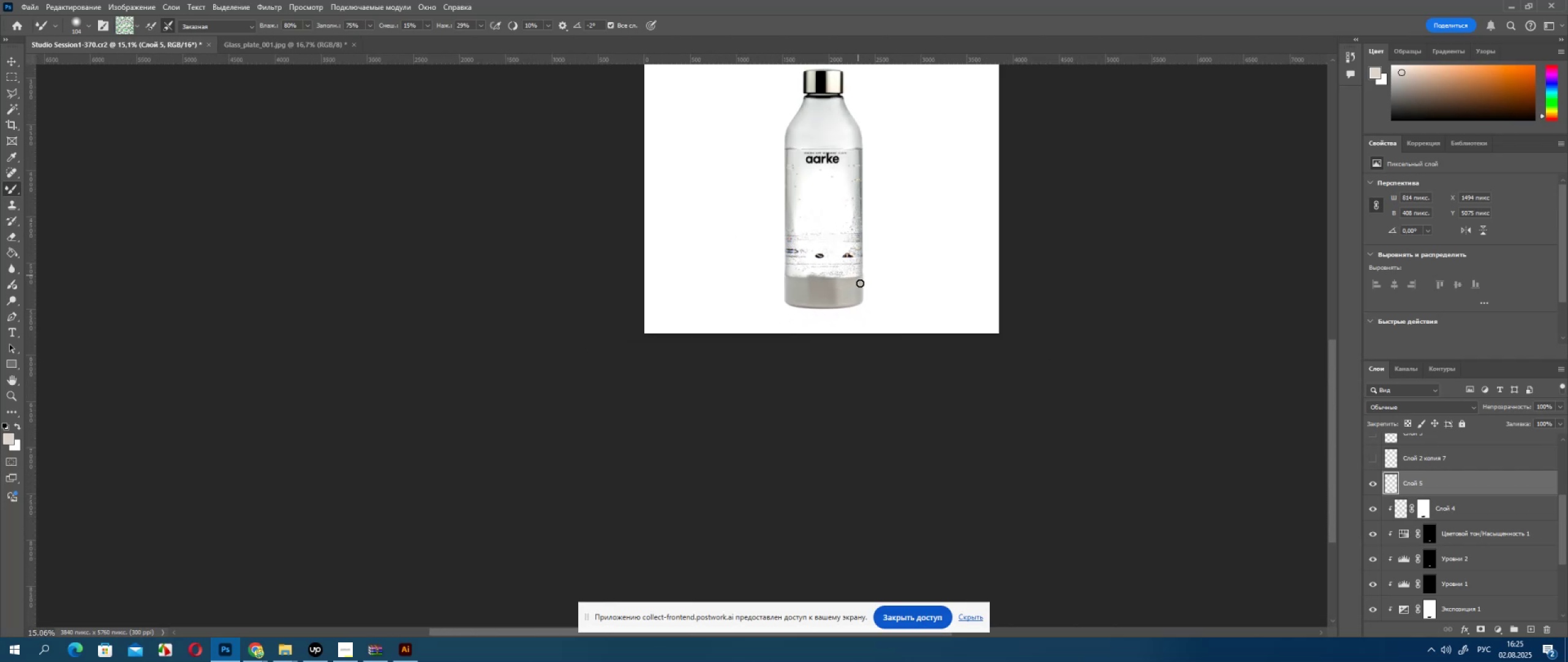 
hold_key(key=AltLeft, duration=1.5)
scroll: coordinate [805, 238], scroll_direction: up, amount: 18.0
 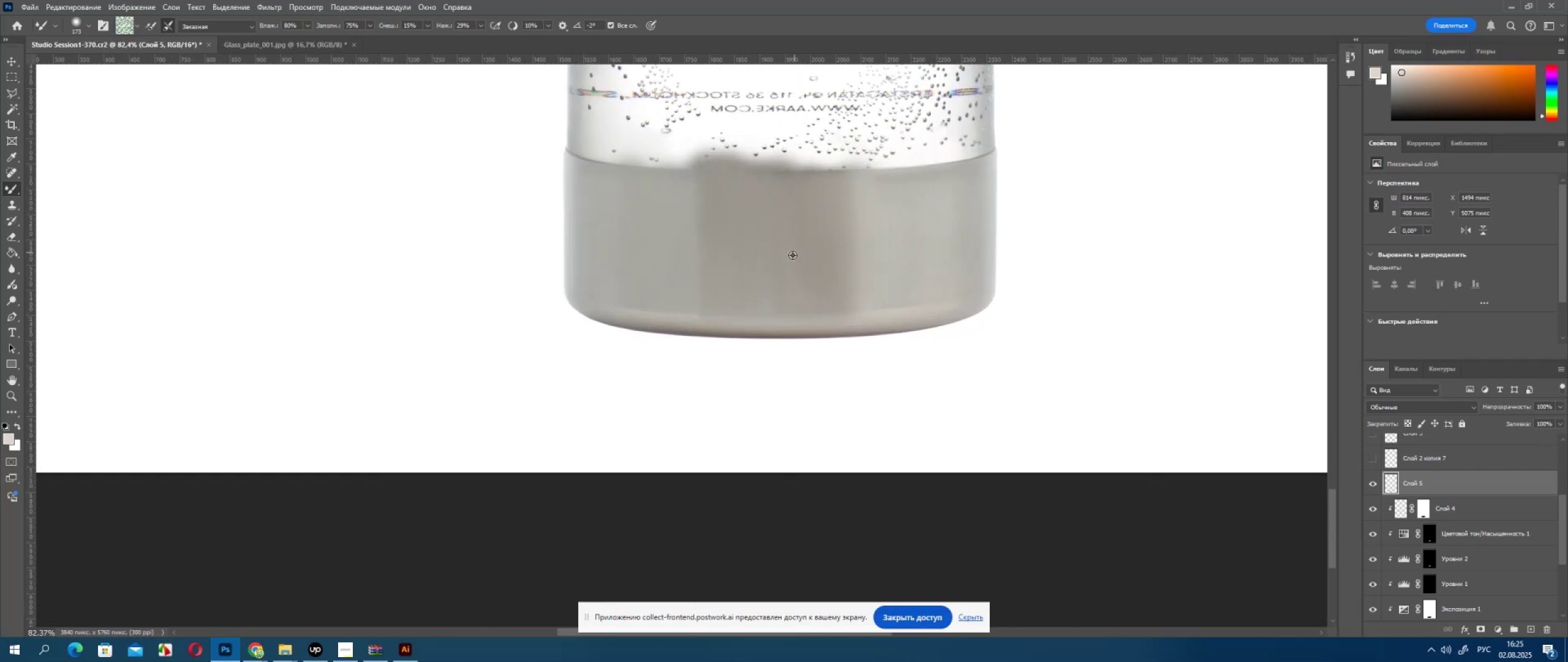 
key(Alt+AltLeft)
 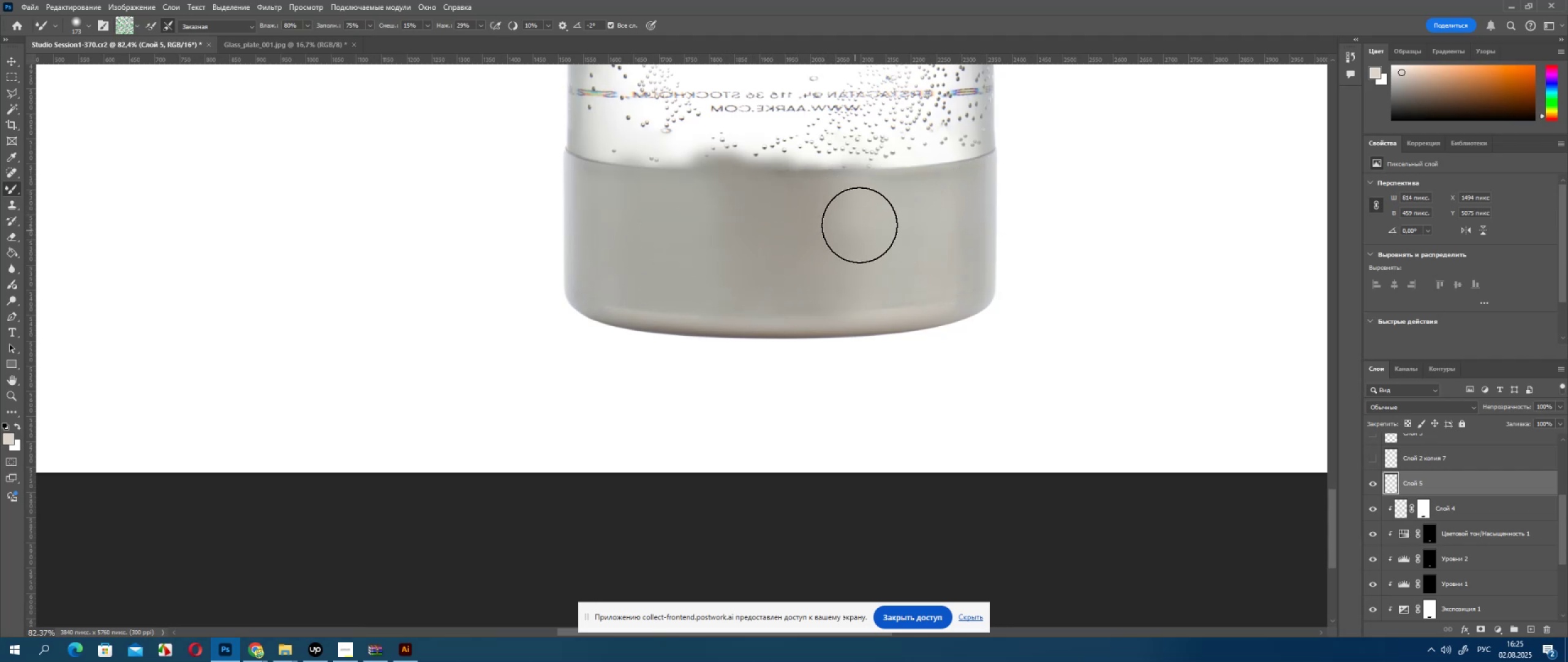 
wait(22.28)
 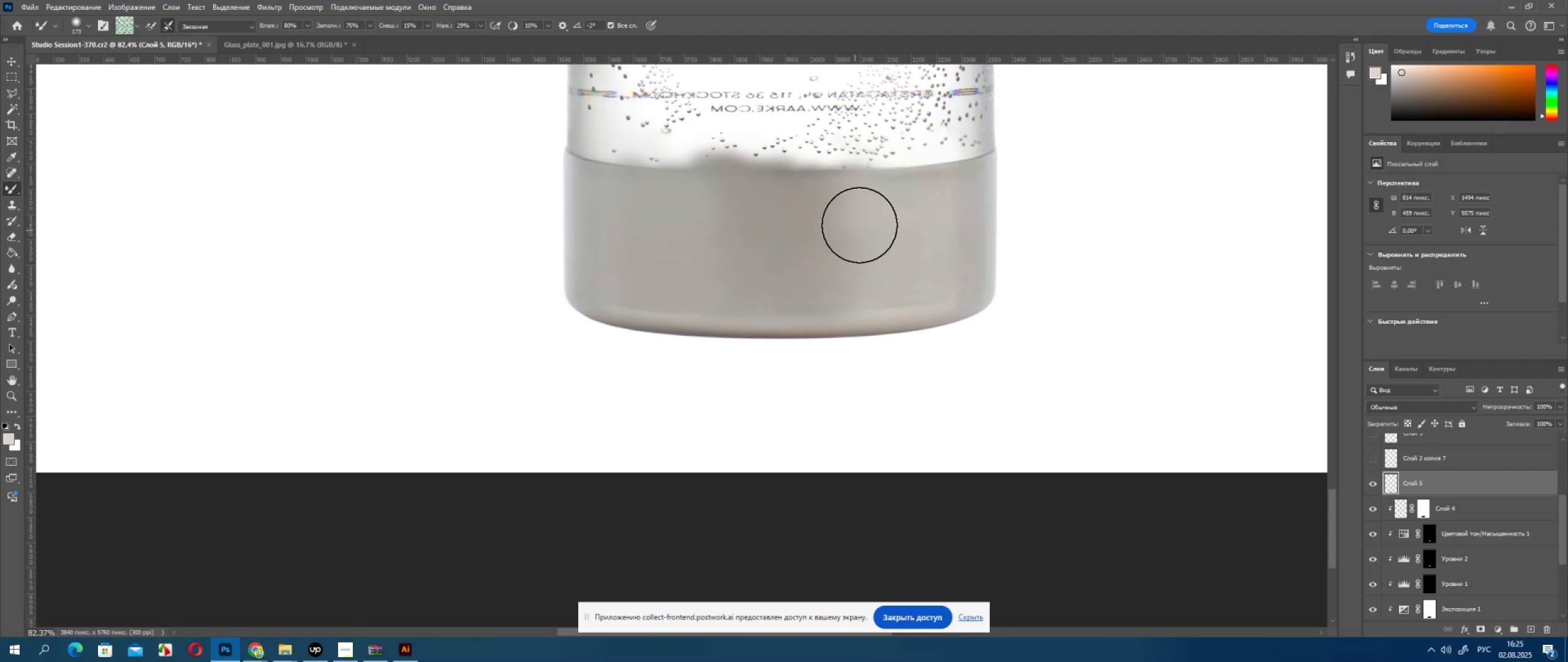 
hold_key(key=AltLeft, duration=0.39)
scroll: coordinate [719, 307], scroll_direction: down, amount: 5.0
 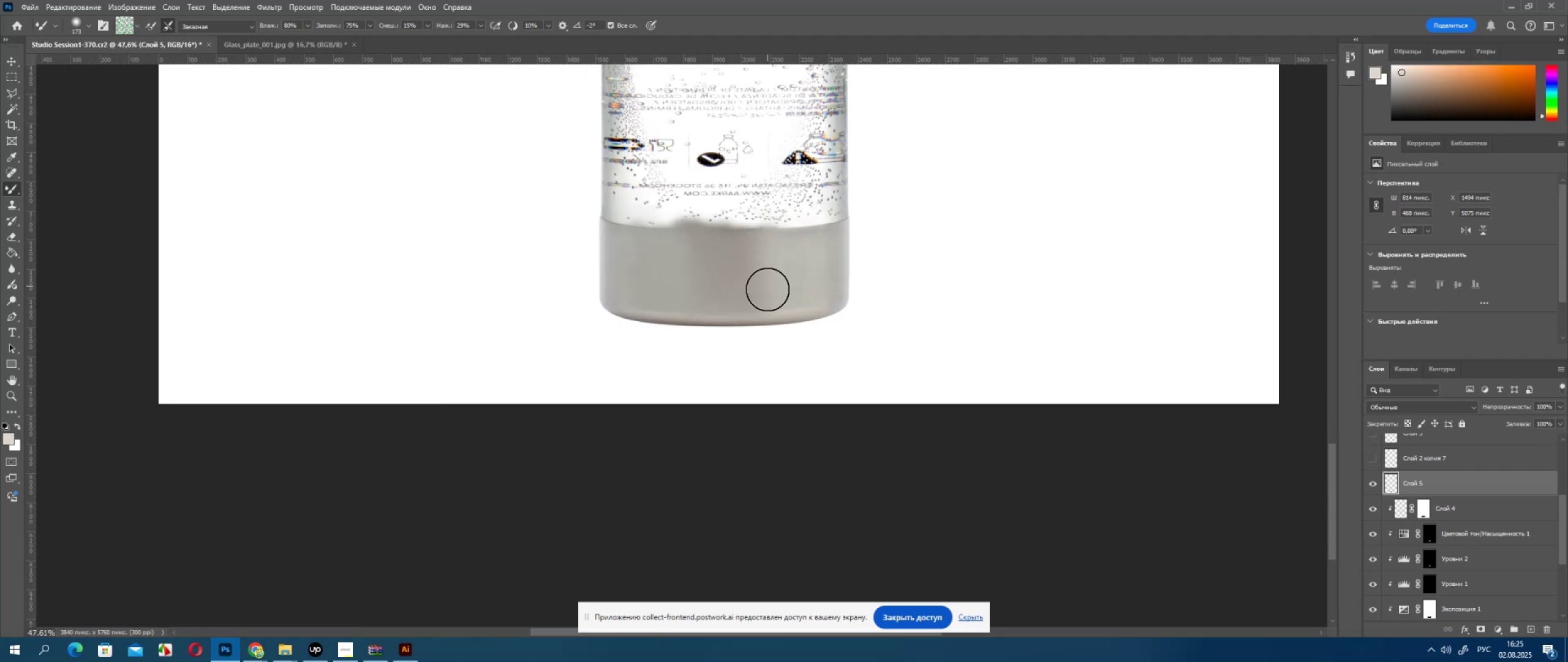 
key(Alt+AltLeft)
 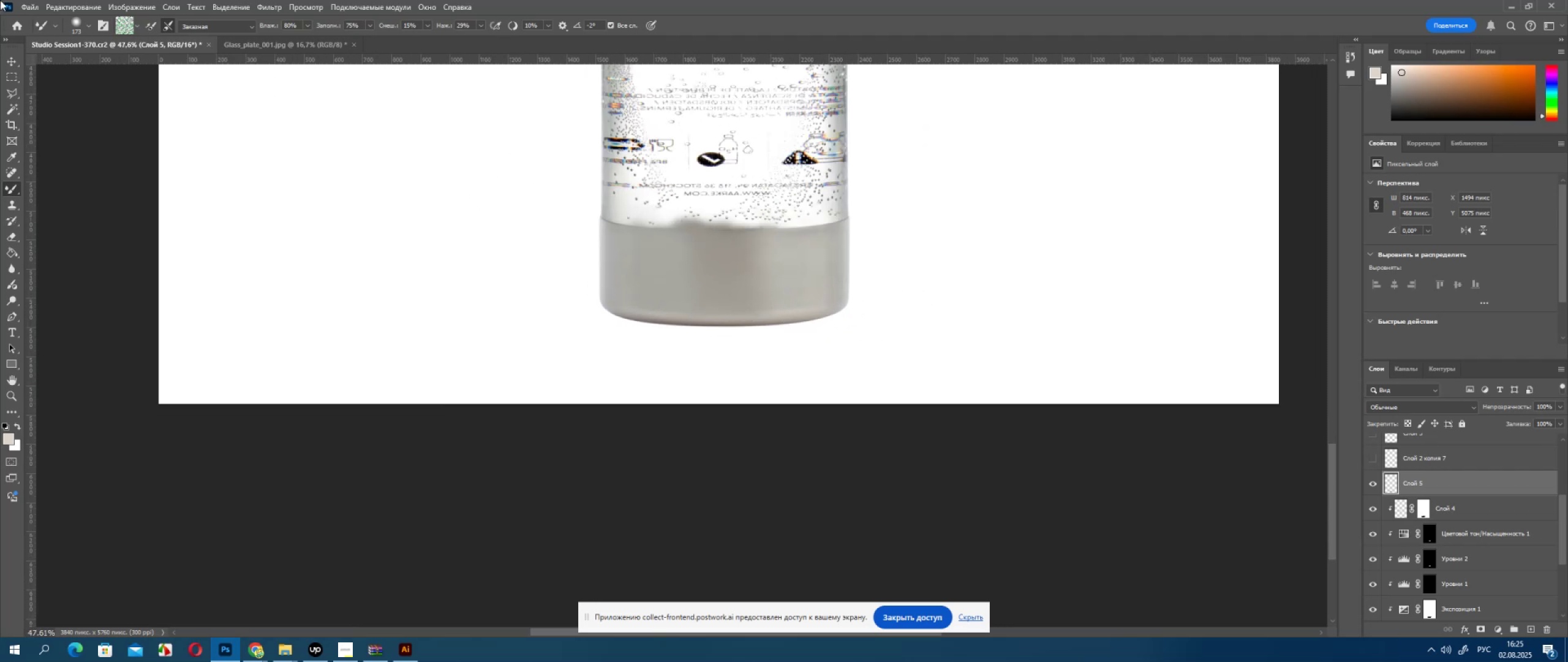 
left_click([4, 72])
 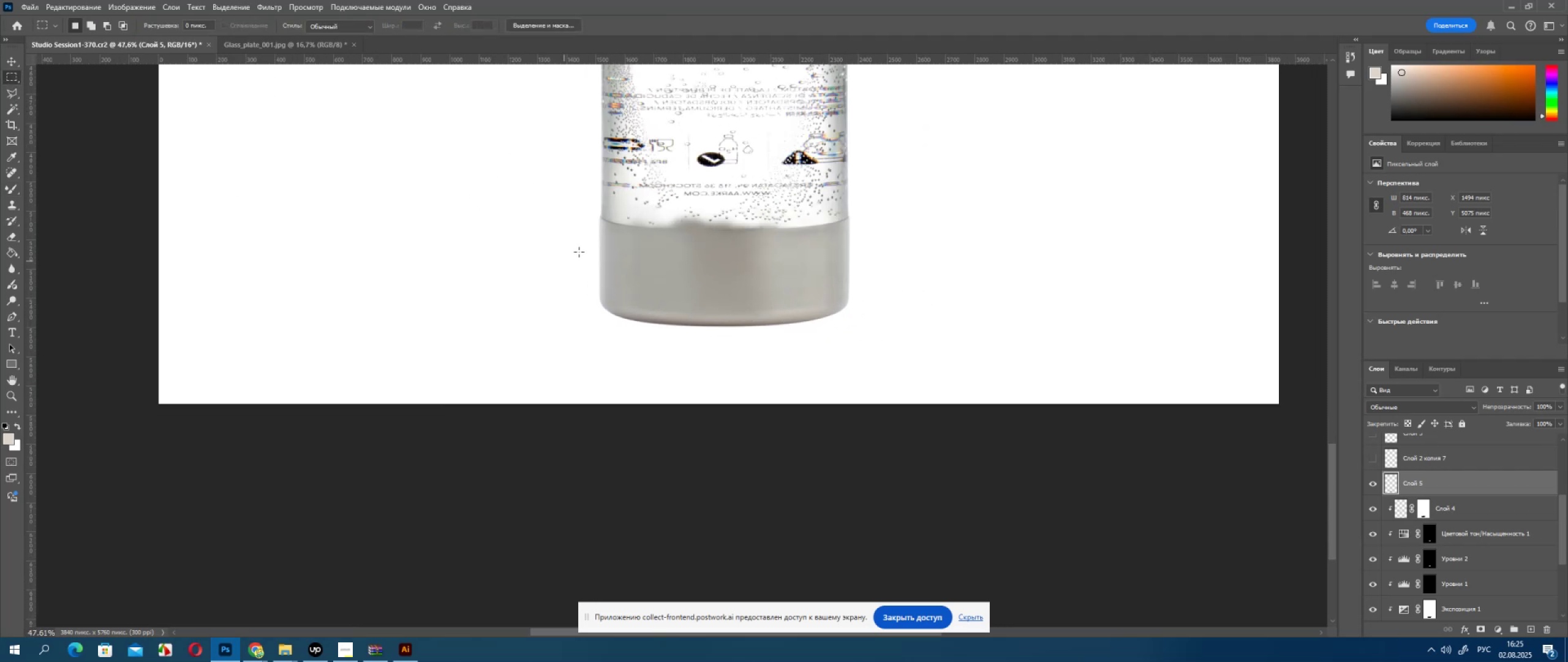 
scroll: coordinate [660, 268], scroll_direction: up, amount: 3.0
 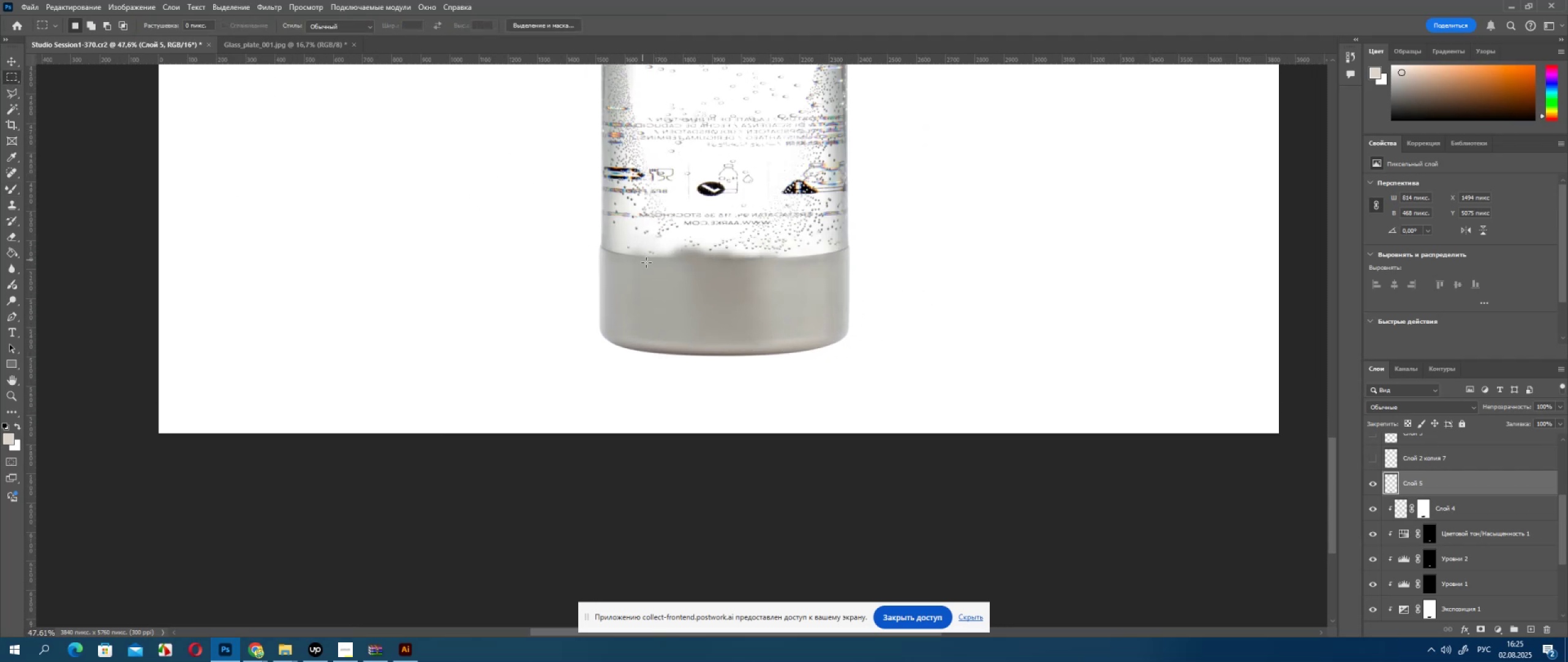 
key(Alt+AltLeft)
 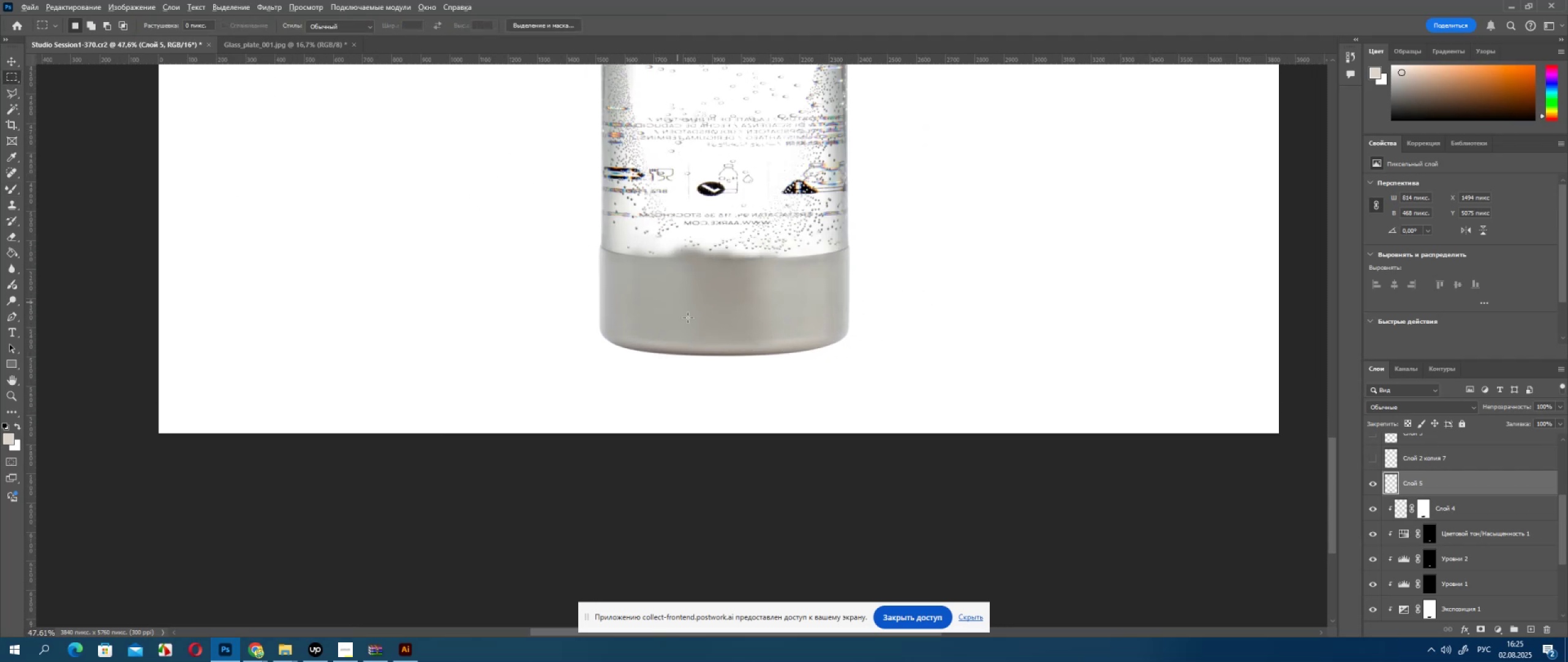 
scroll: coordinate [695, 331], scroll_direction: up, amount: 3.0
 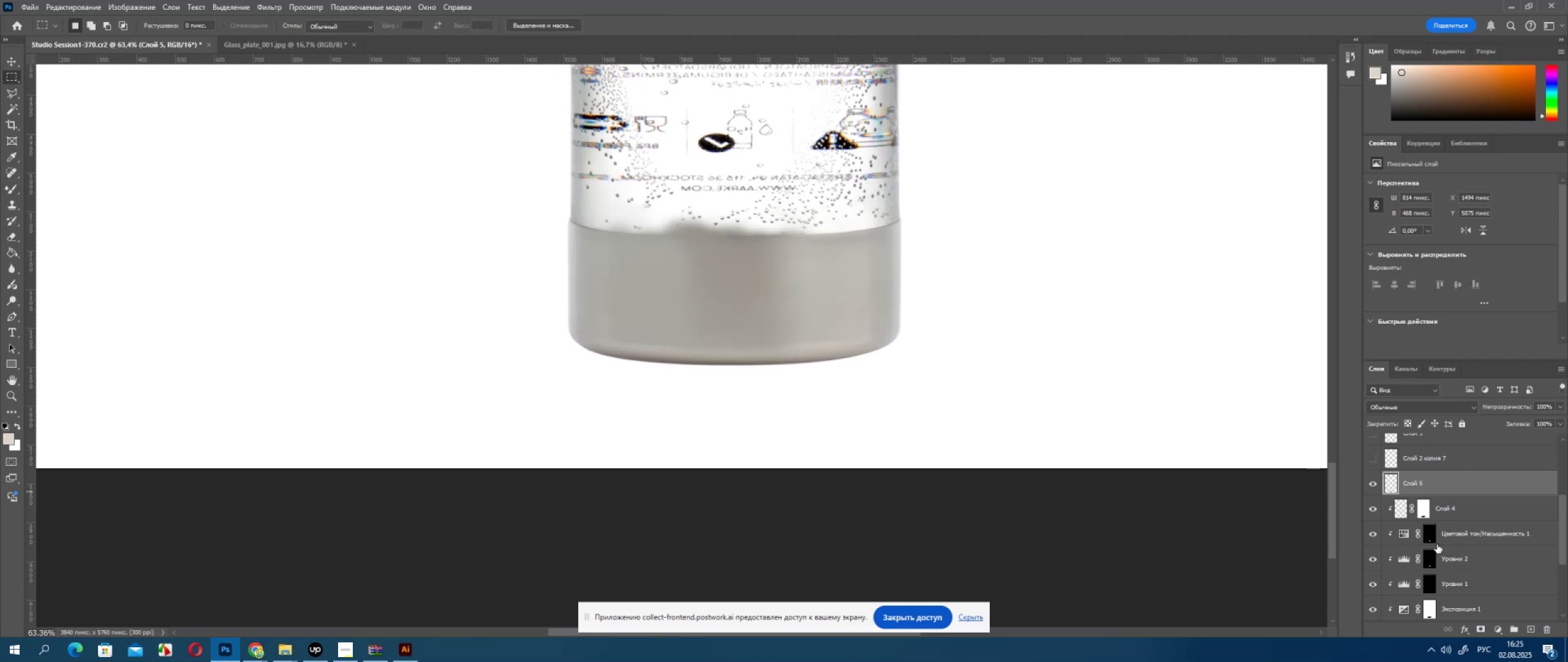 
scroll: coordinate [1446, 552], scroll_direction: down, amount: 10.0
 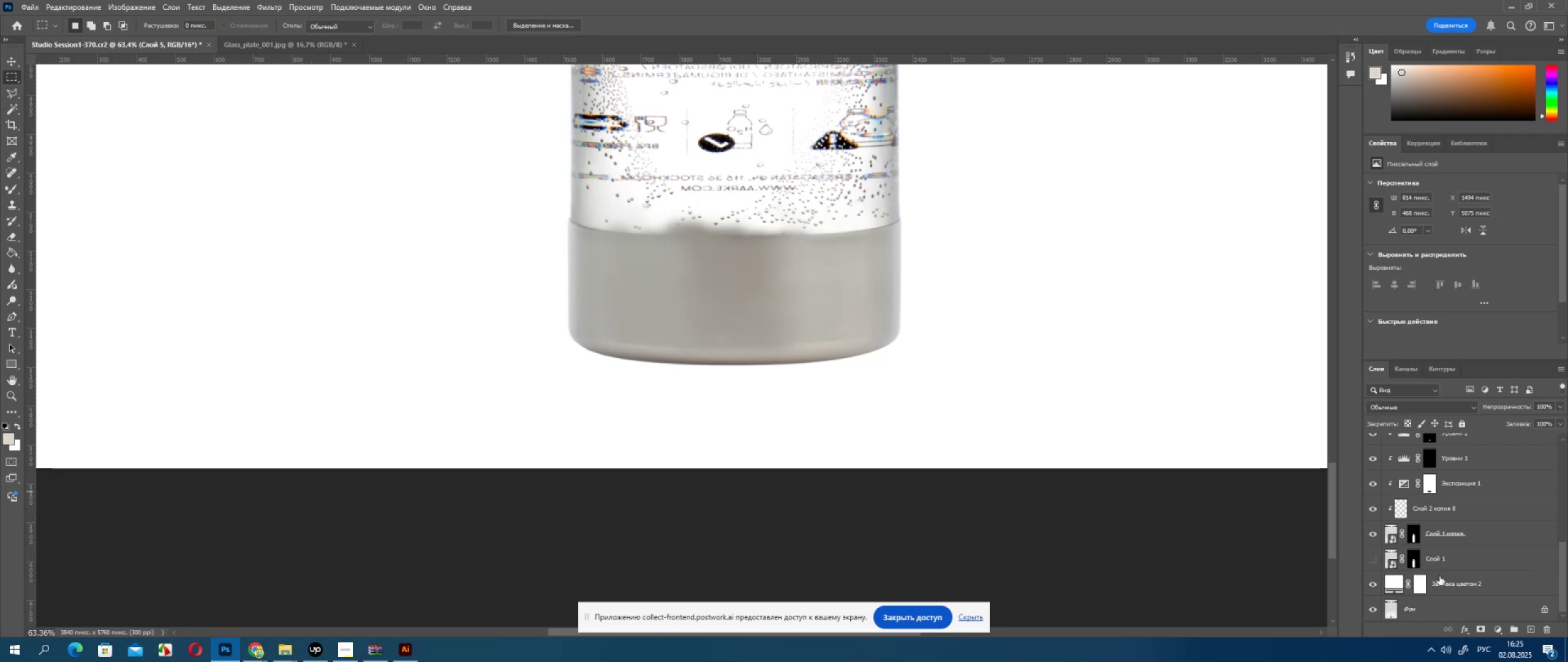 
hold_key(key=ShiftLeft, duration=0.54)
left_click([1439, 539])
 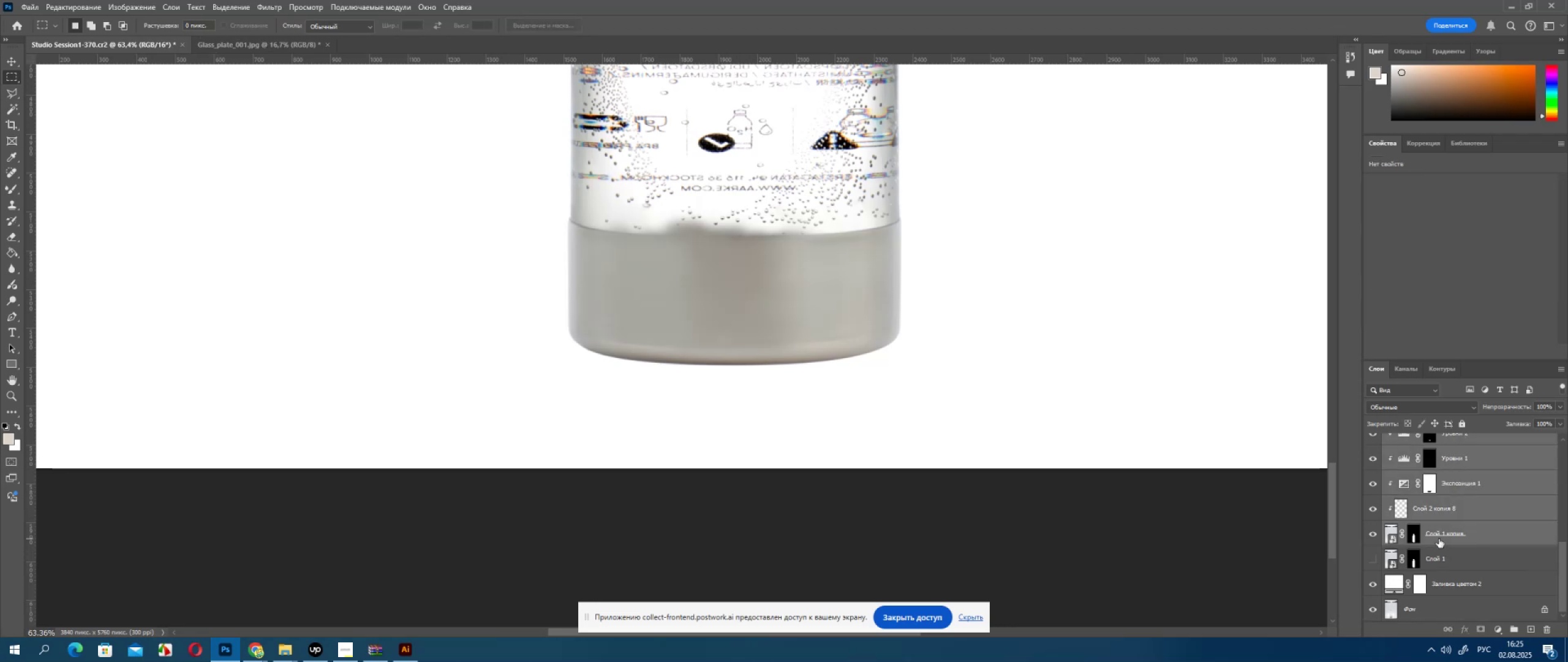 
key(Control+J)
 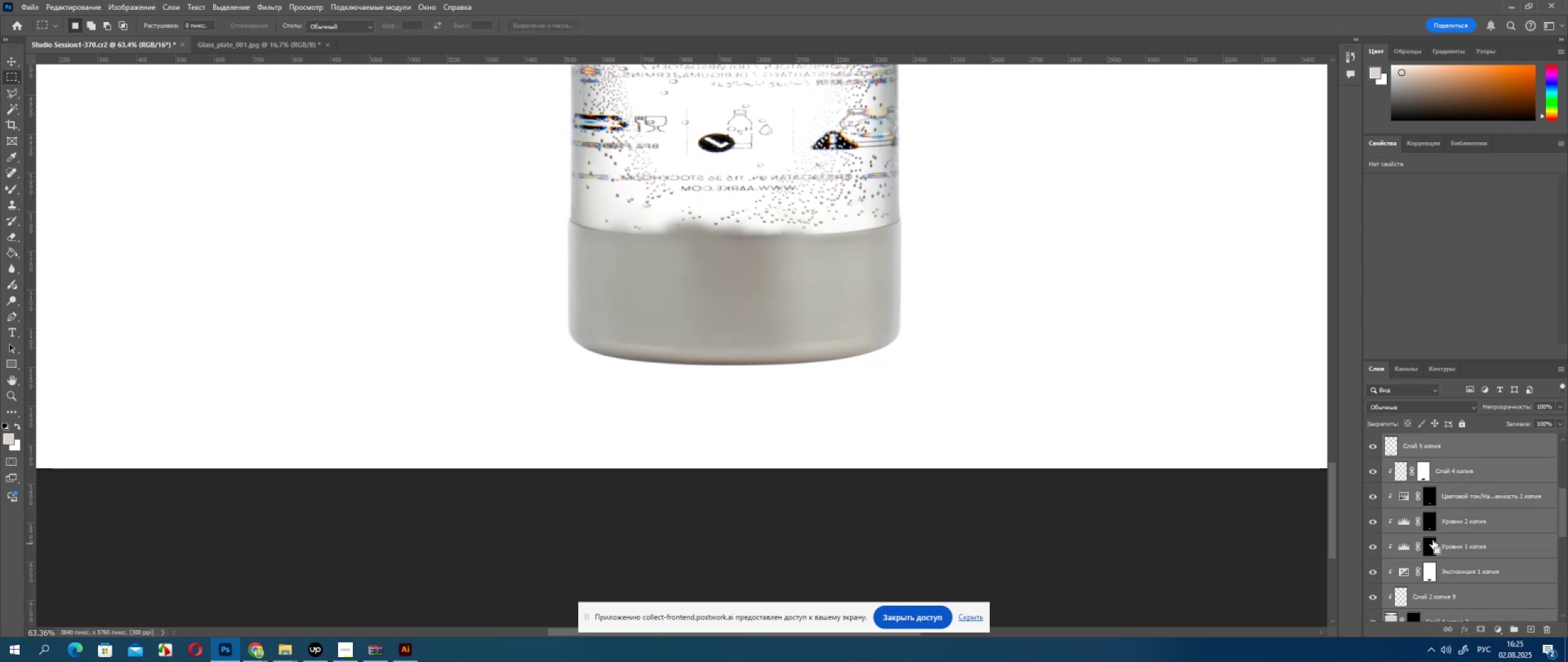 
key(Control+E)
 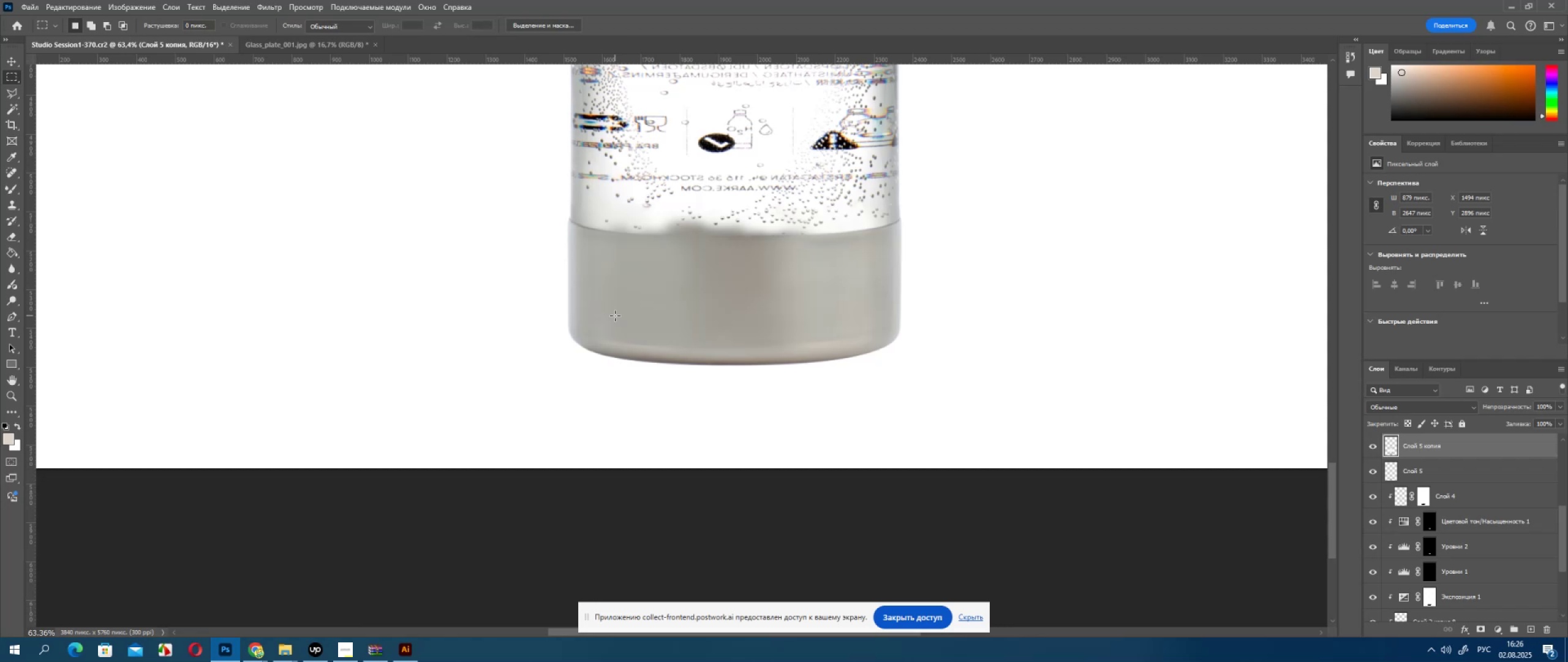 
wait(53.61)
 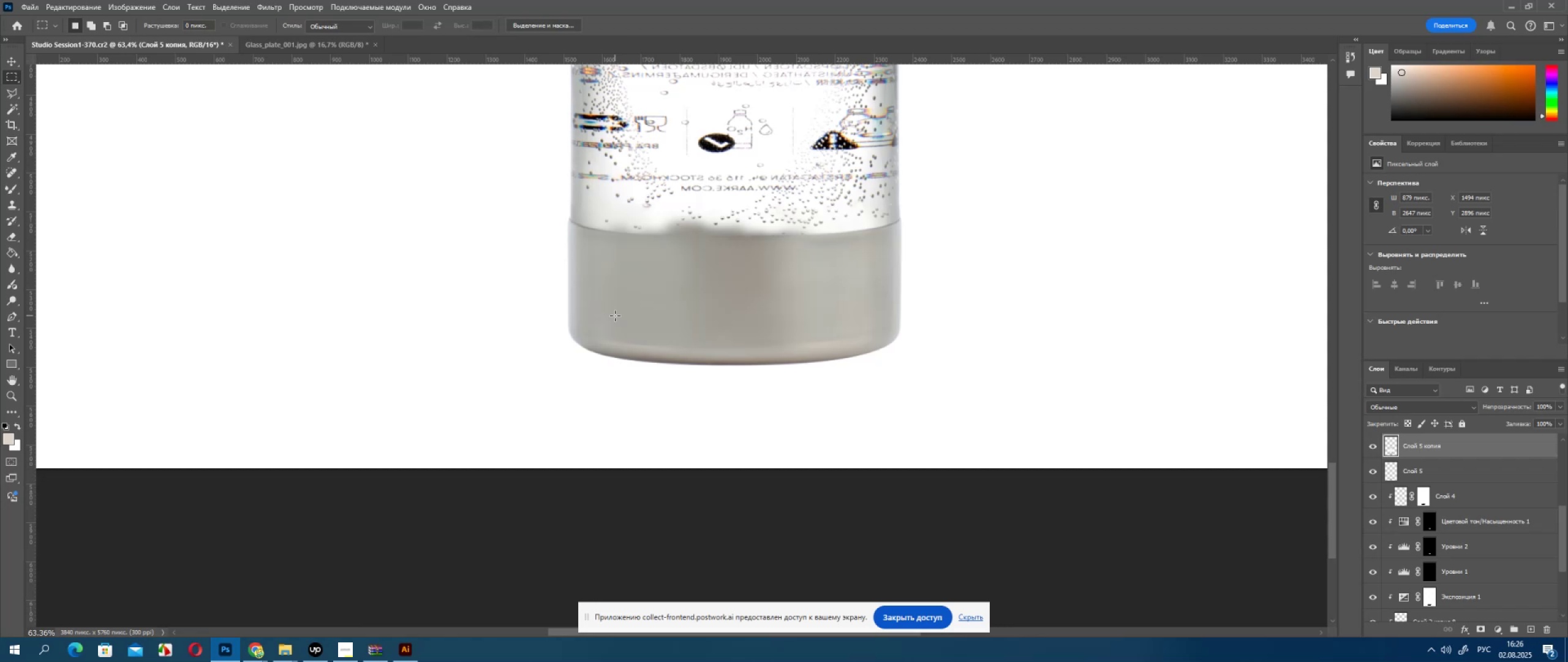 
double_click([1374, 443])
 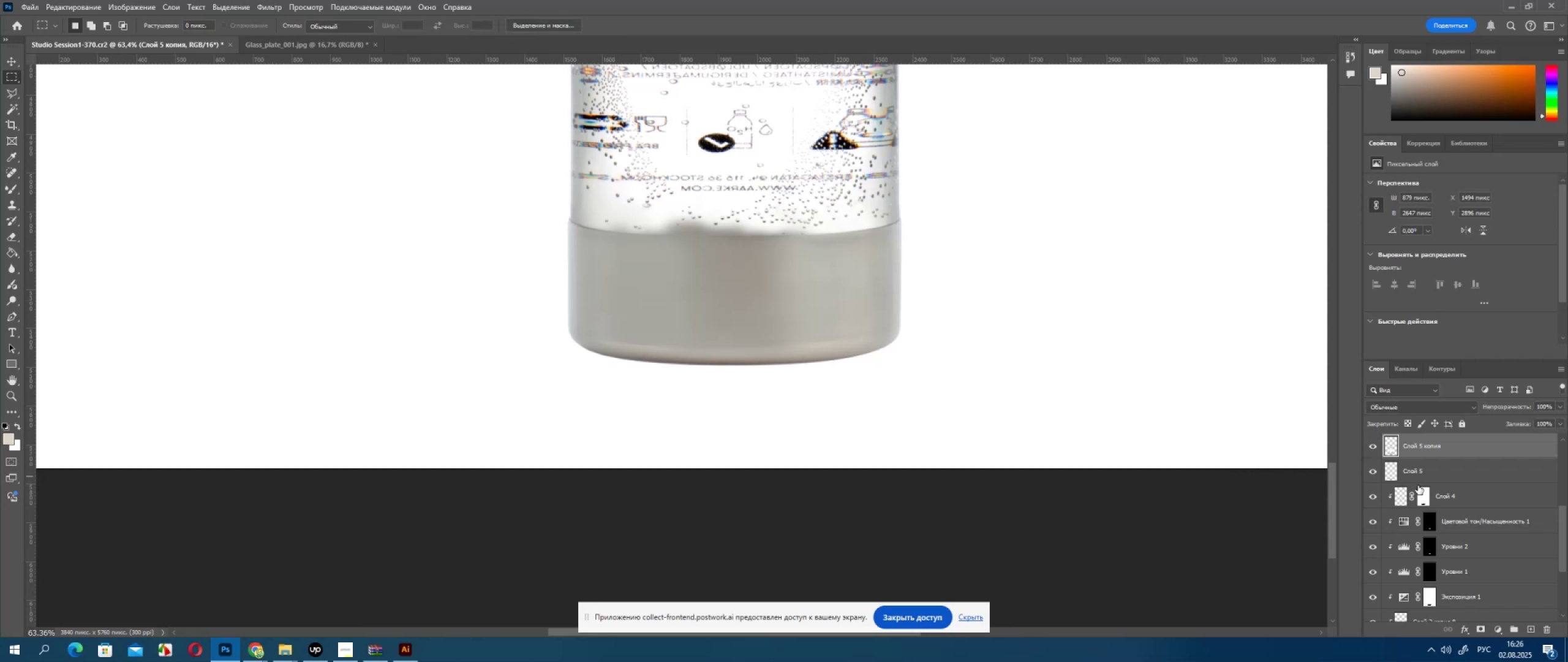 
scroll: coordinate [1420, 481], scroll_direction: down, amount: 13.0
 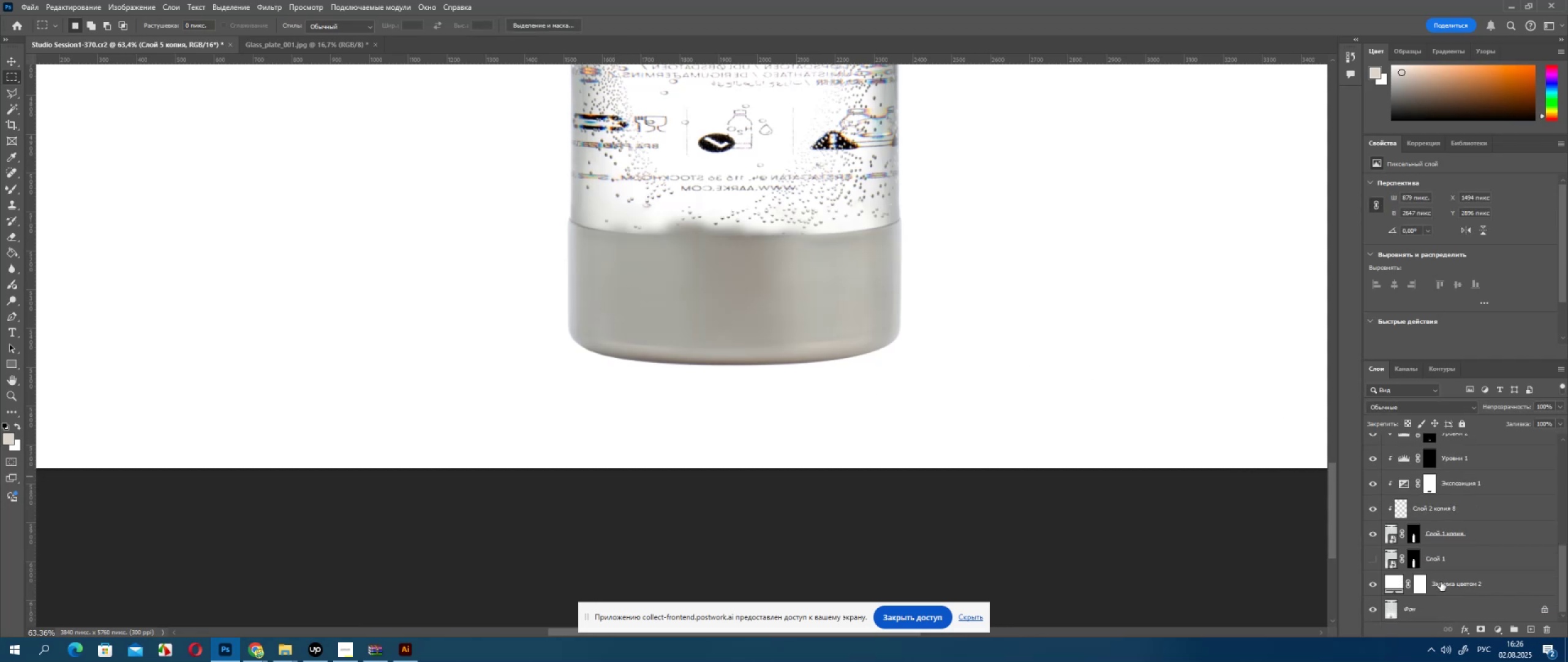 
hold_key(key=ShiftLeft, duration=0.57)
left_click([1449, 539])
 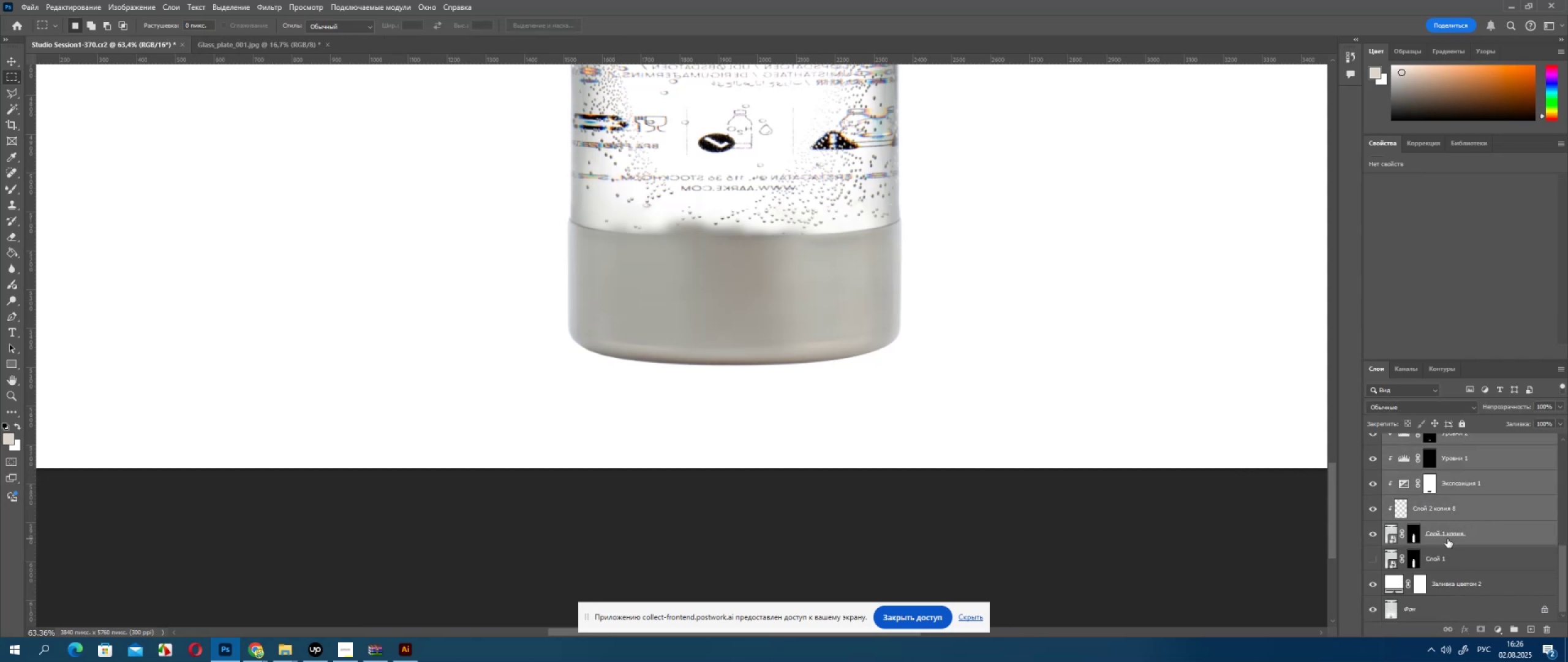 
key(Control+J)
 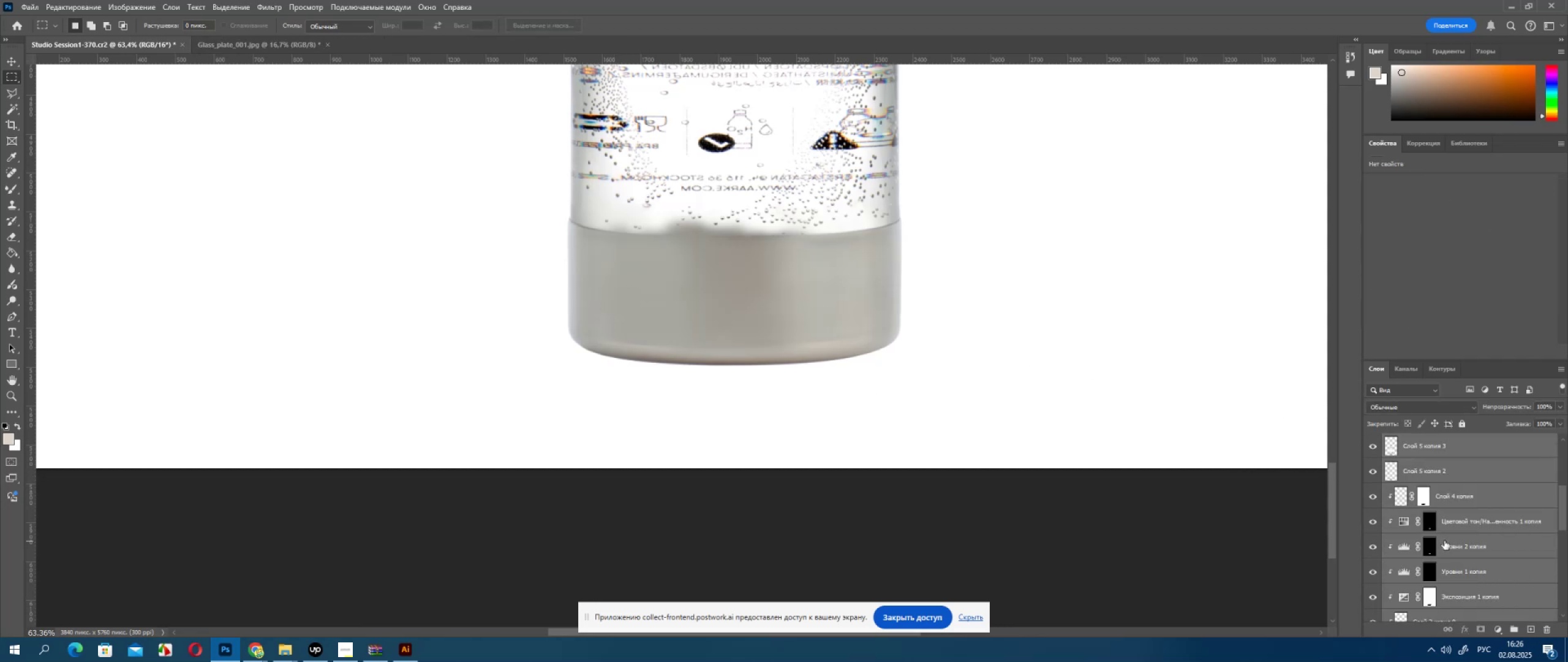 
key(Control+E)
 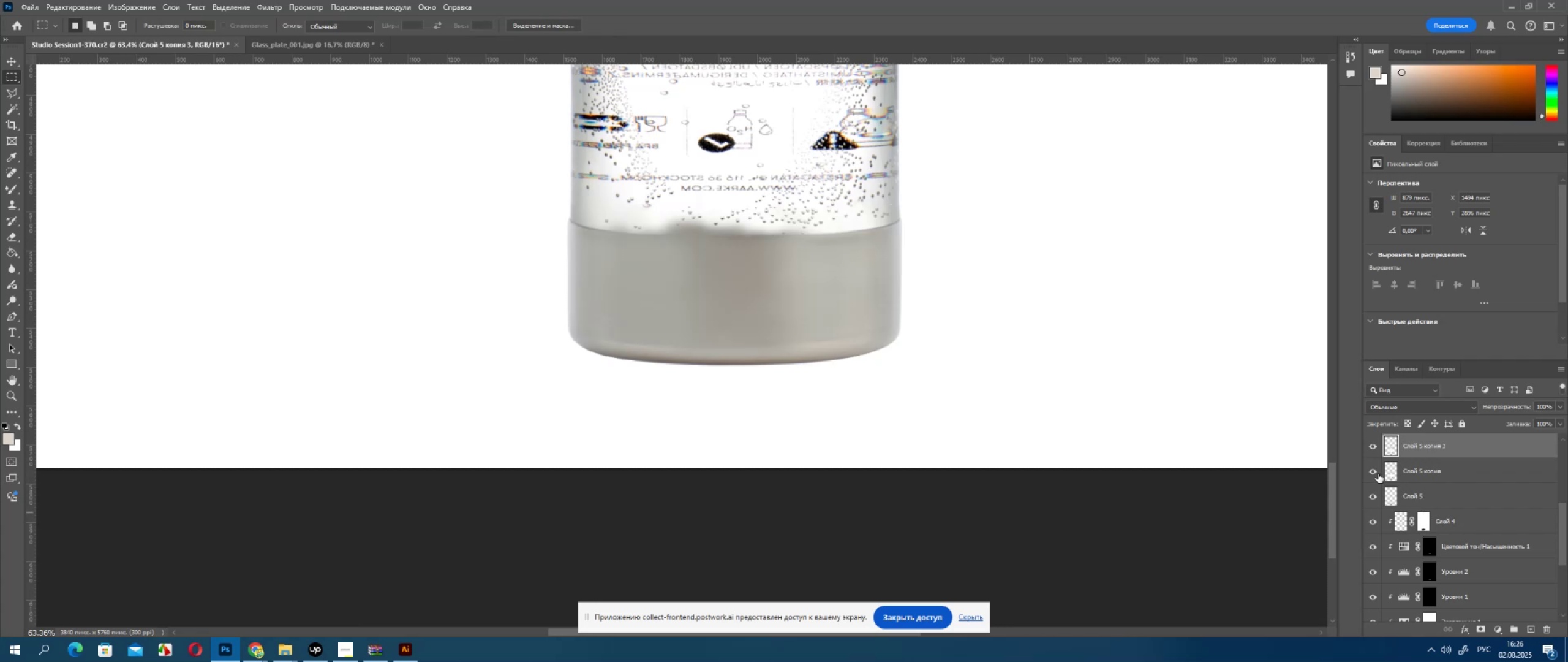 
key(Alt+AltLeft)
 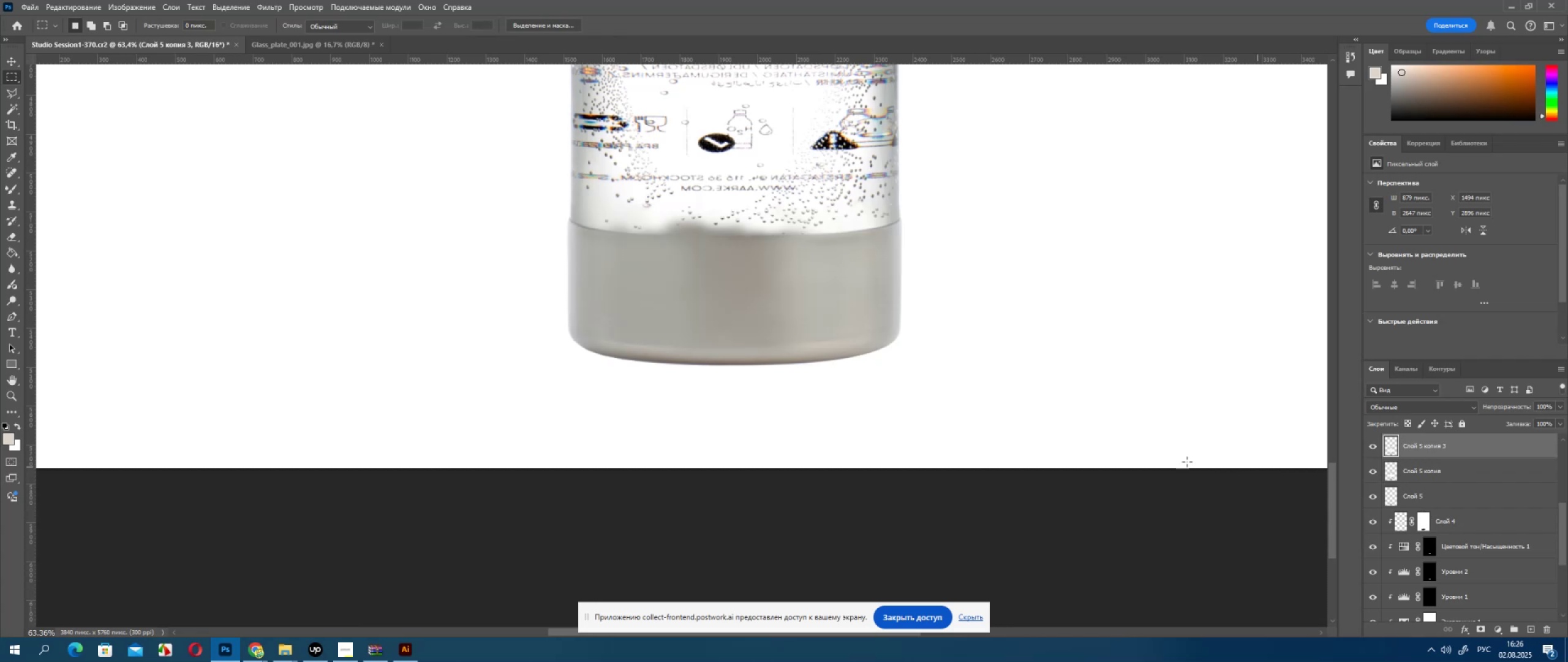 
scroll: coordinate [1018, 437], scroll_direction: down, amount: 6.0
 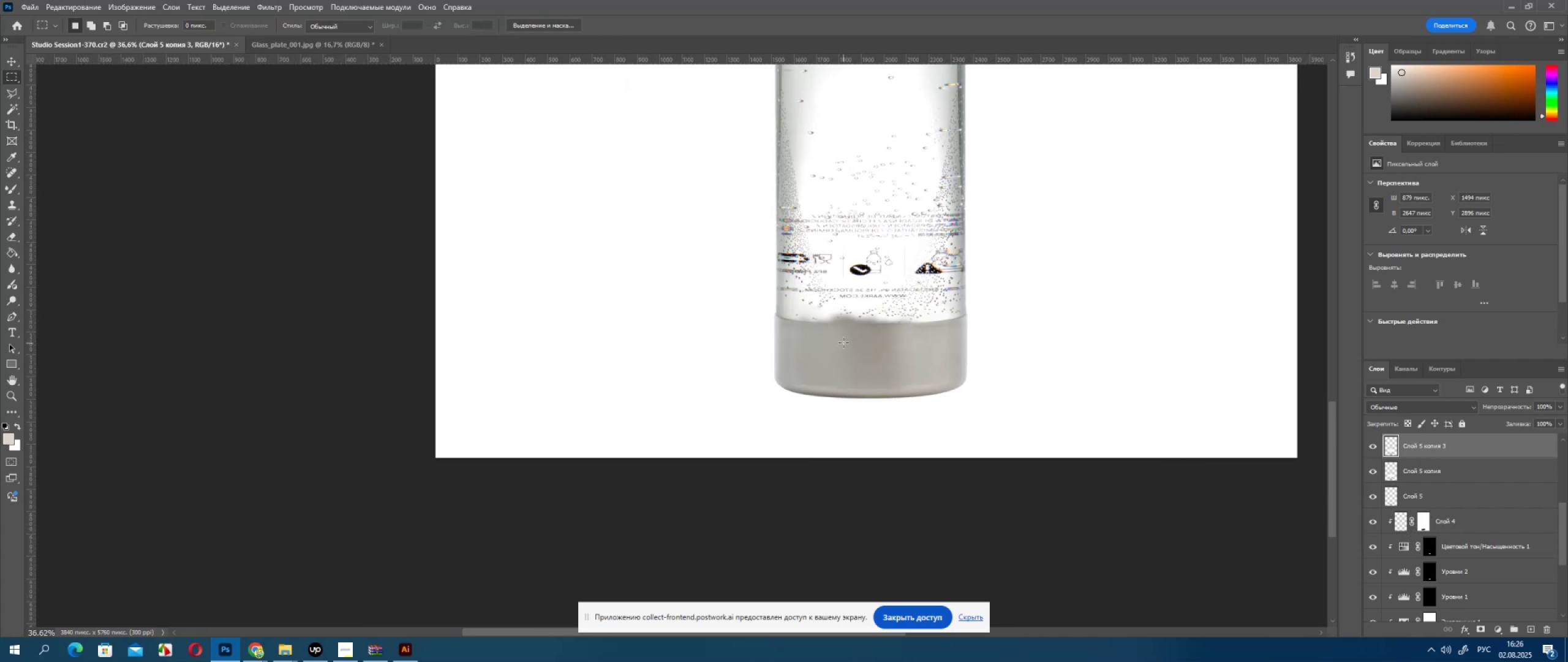 
scroll: coordinate [818, 400], scroll_direction: up, amount: 16.0
 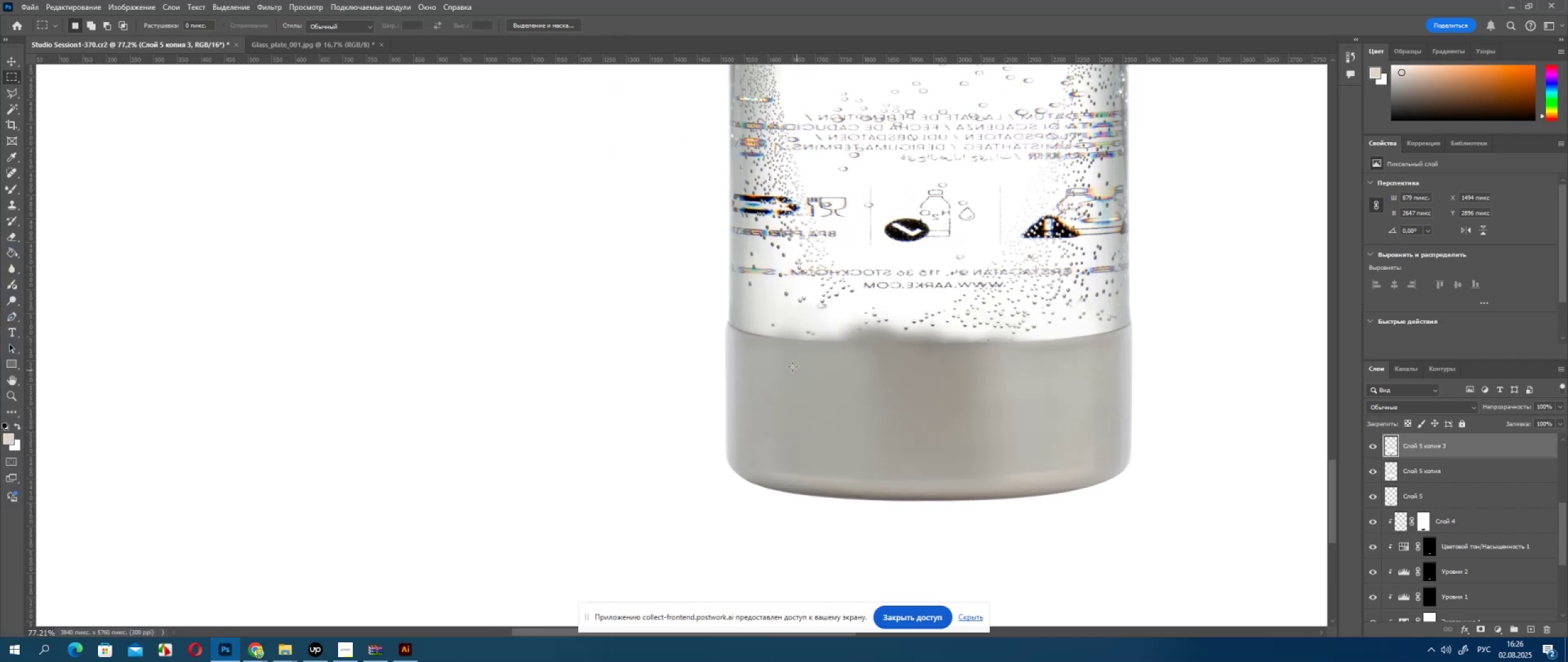 
key(Meta+MetaLeft)
 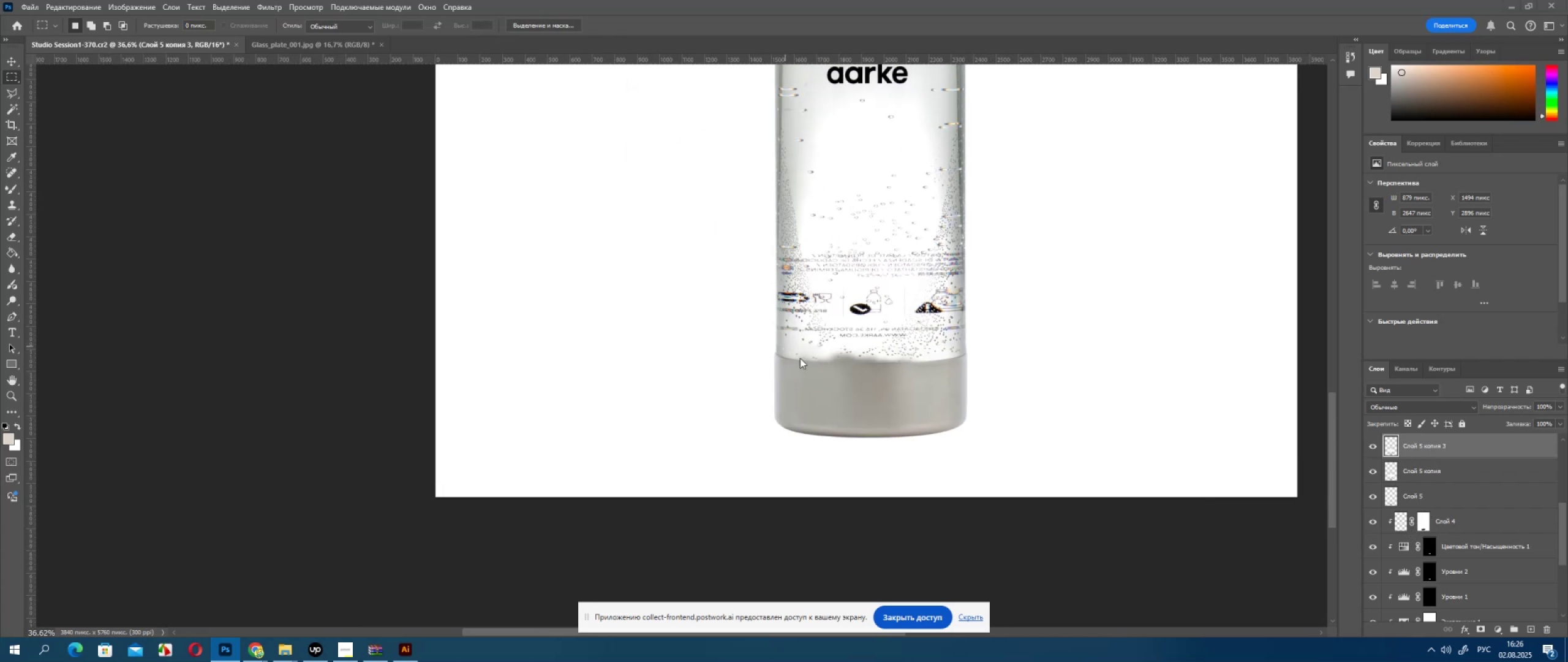 
key(Meta+MetaLeft)
 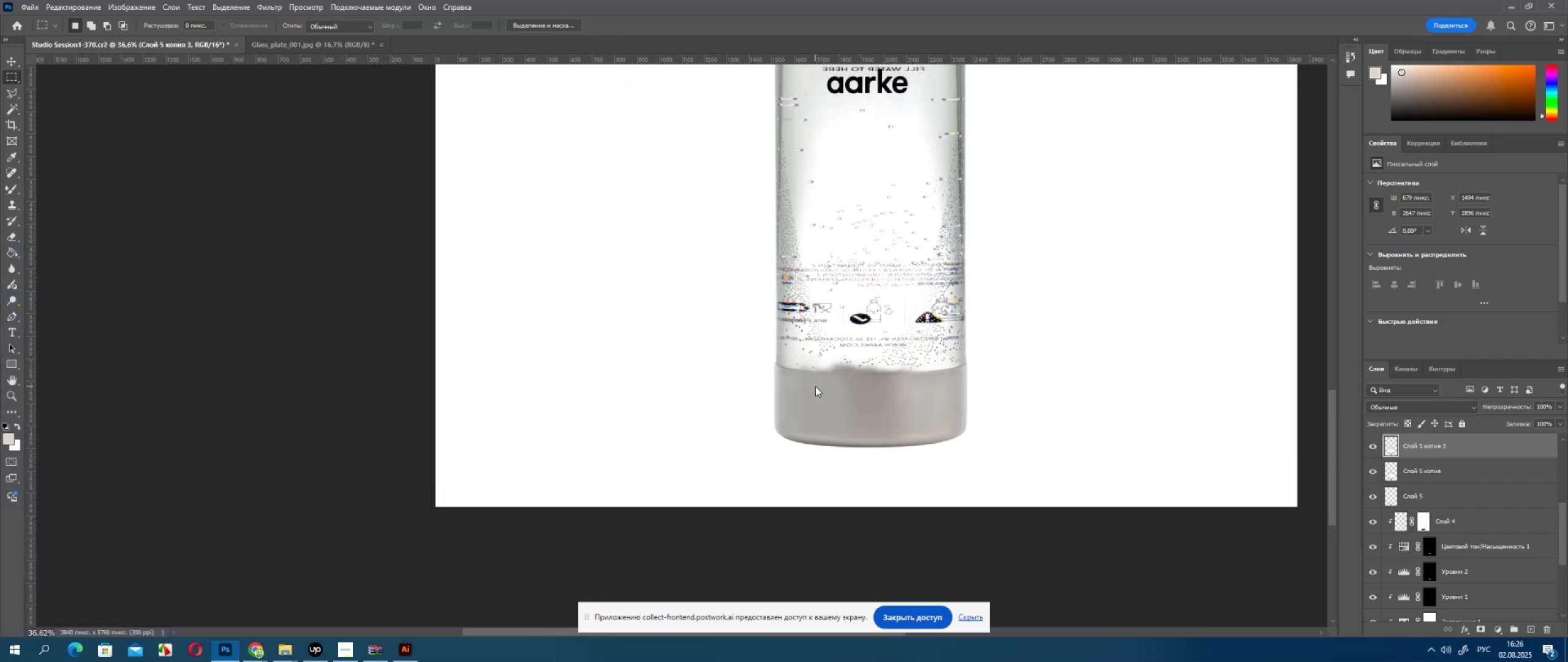 
hold_key(key=AltLeft, duration=0.46)
 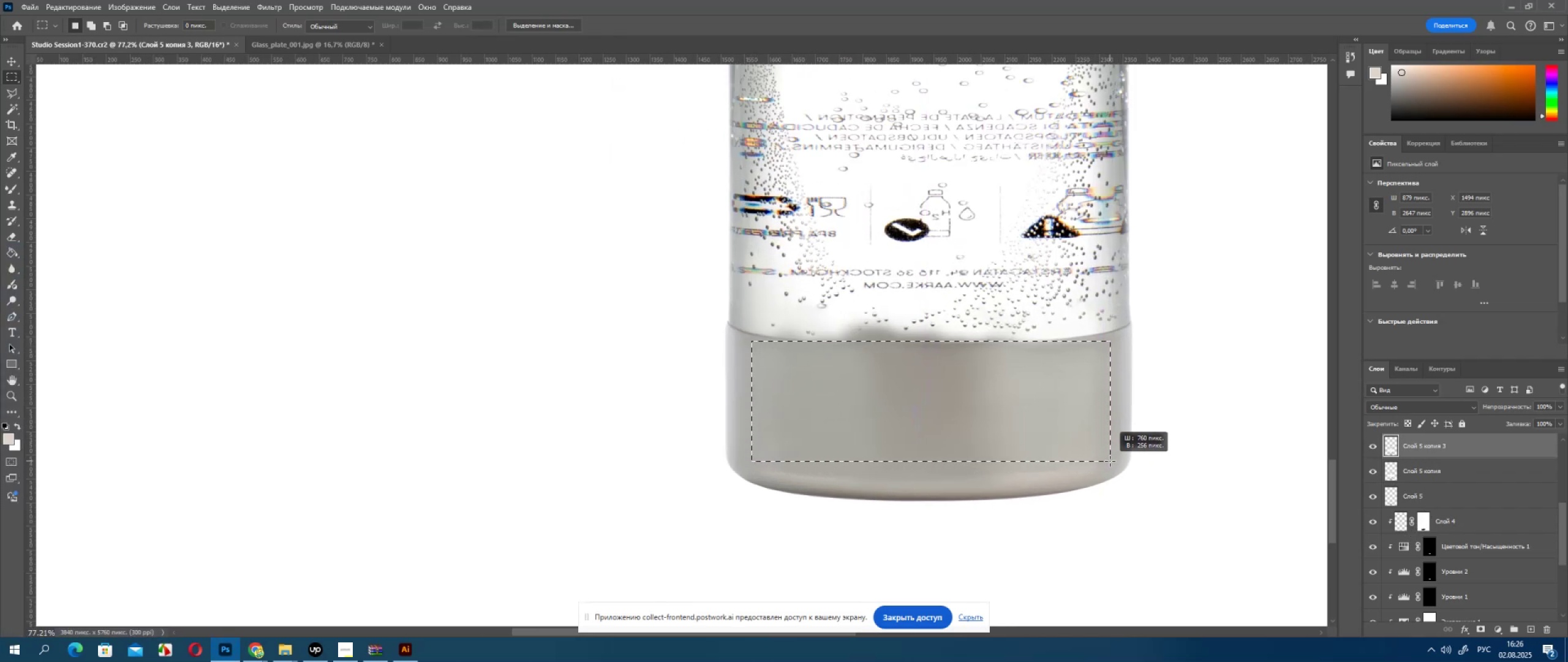 
wait(5.7)
 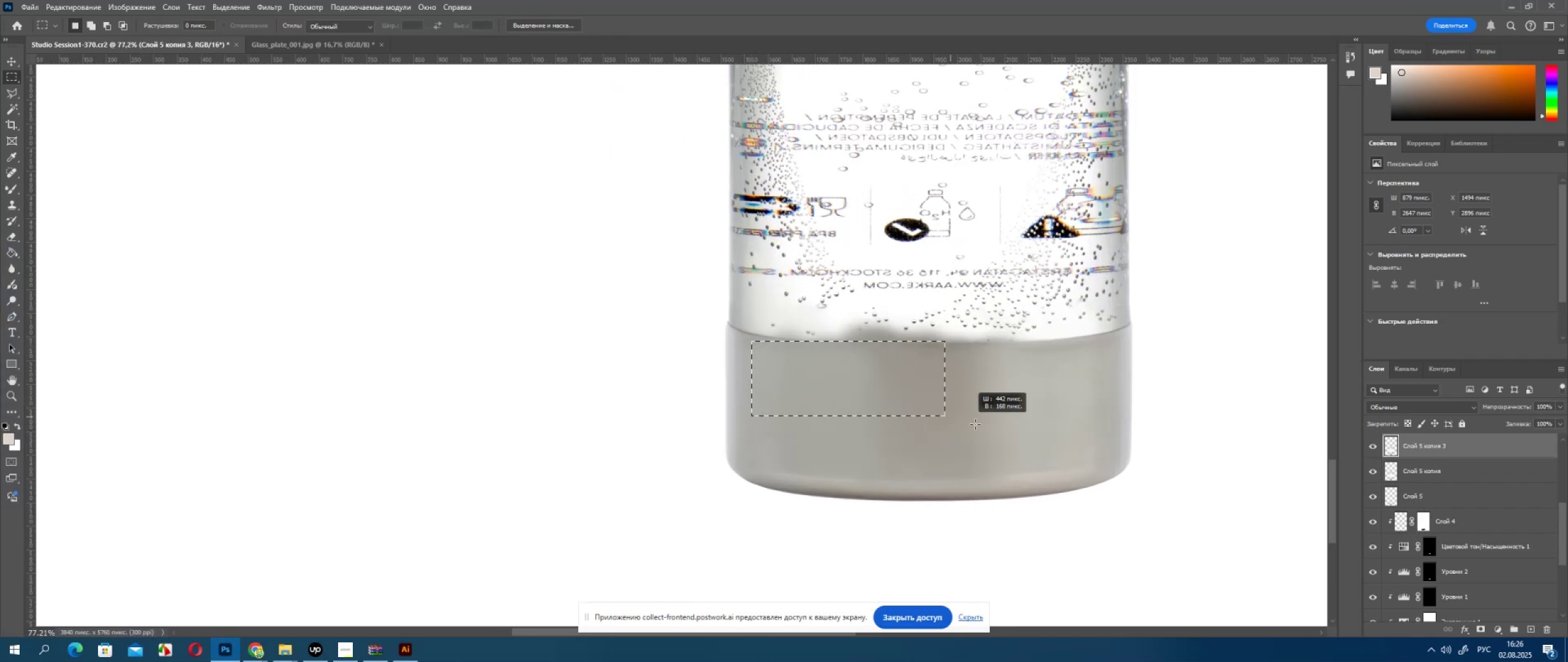 
key(Control+J)
 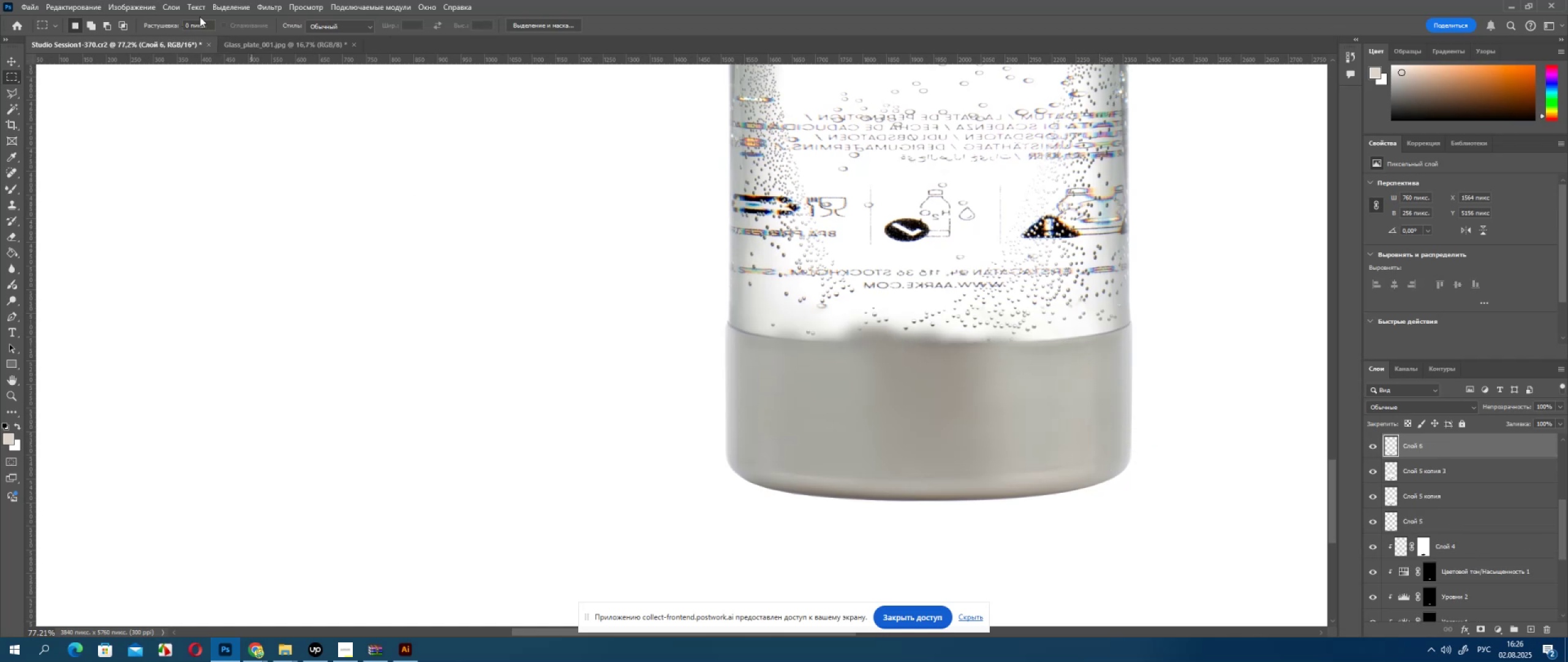 
left_click([220, 6])
 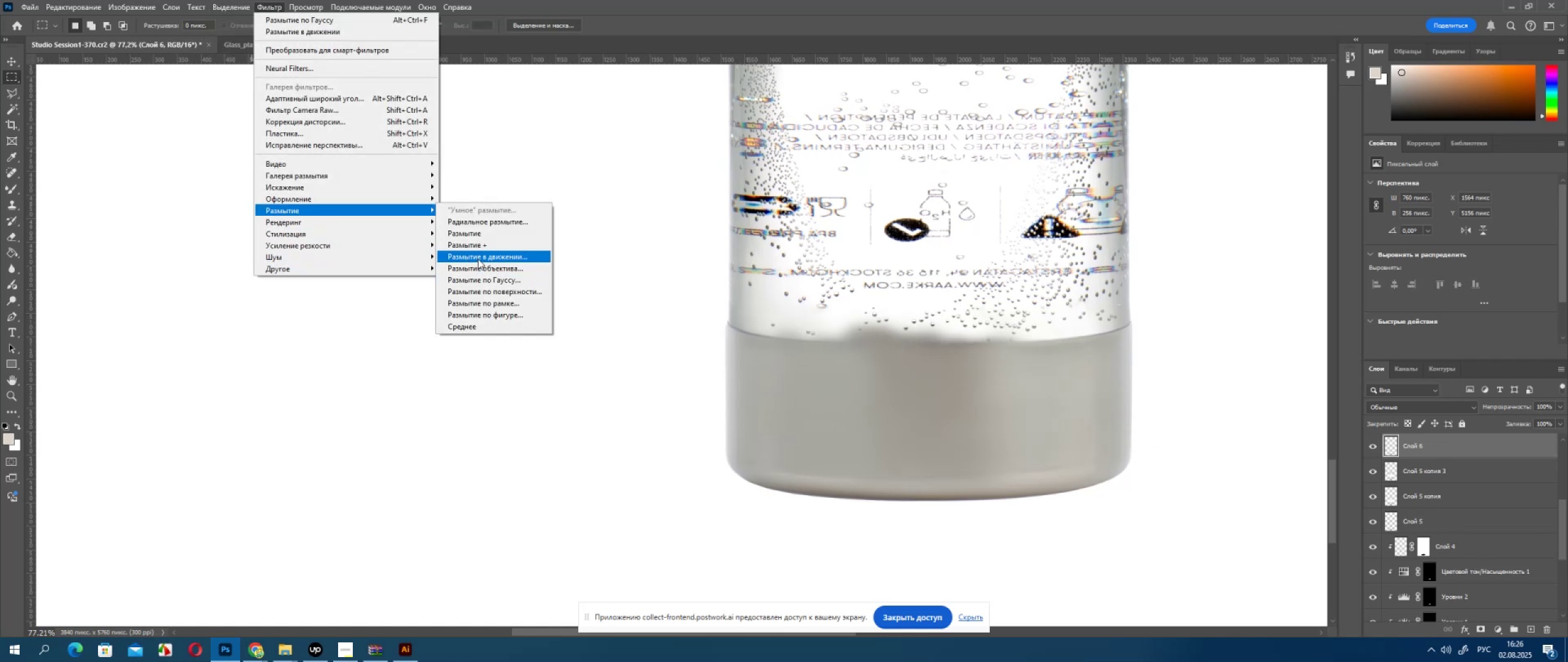 
wait(10.05)
 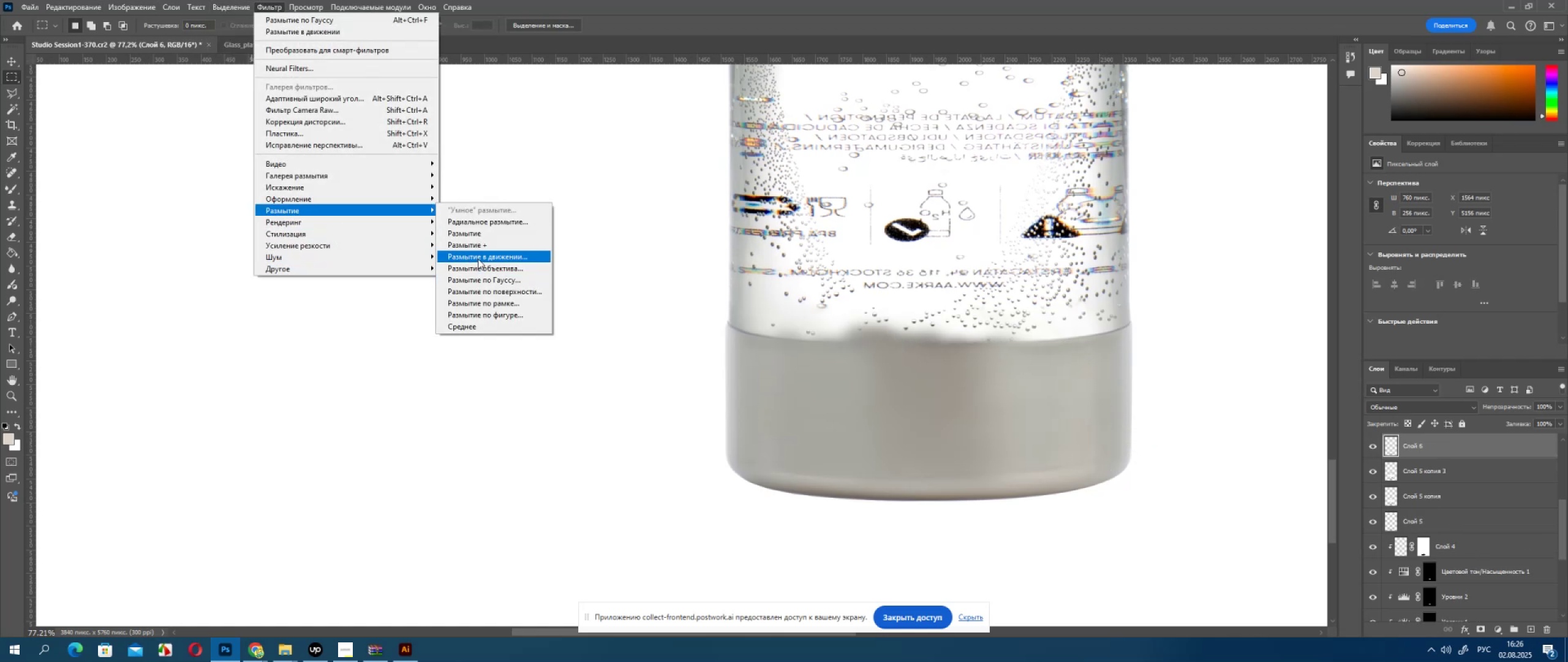 
left_click([315, 238])
 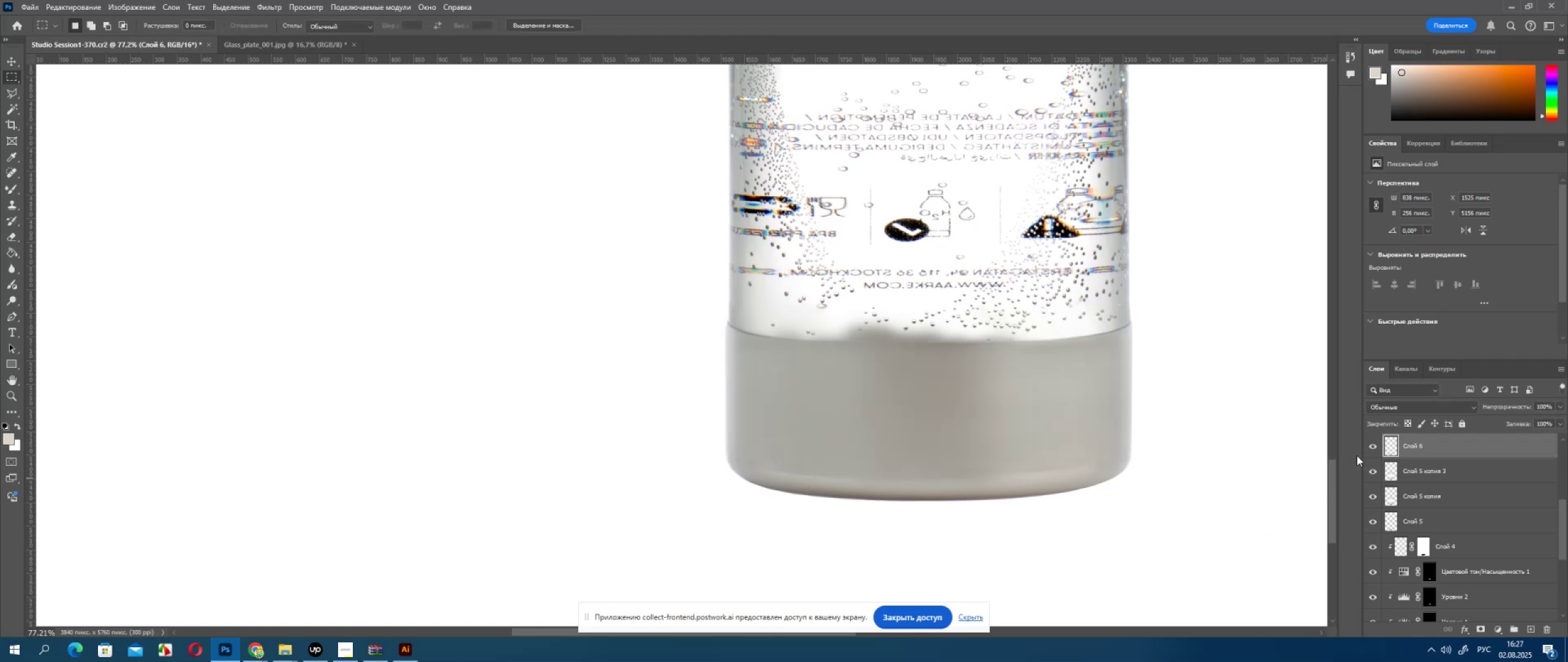 
left_click([1372, 446])
 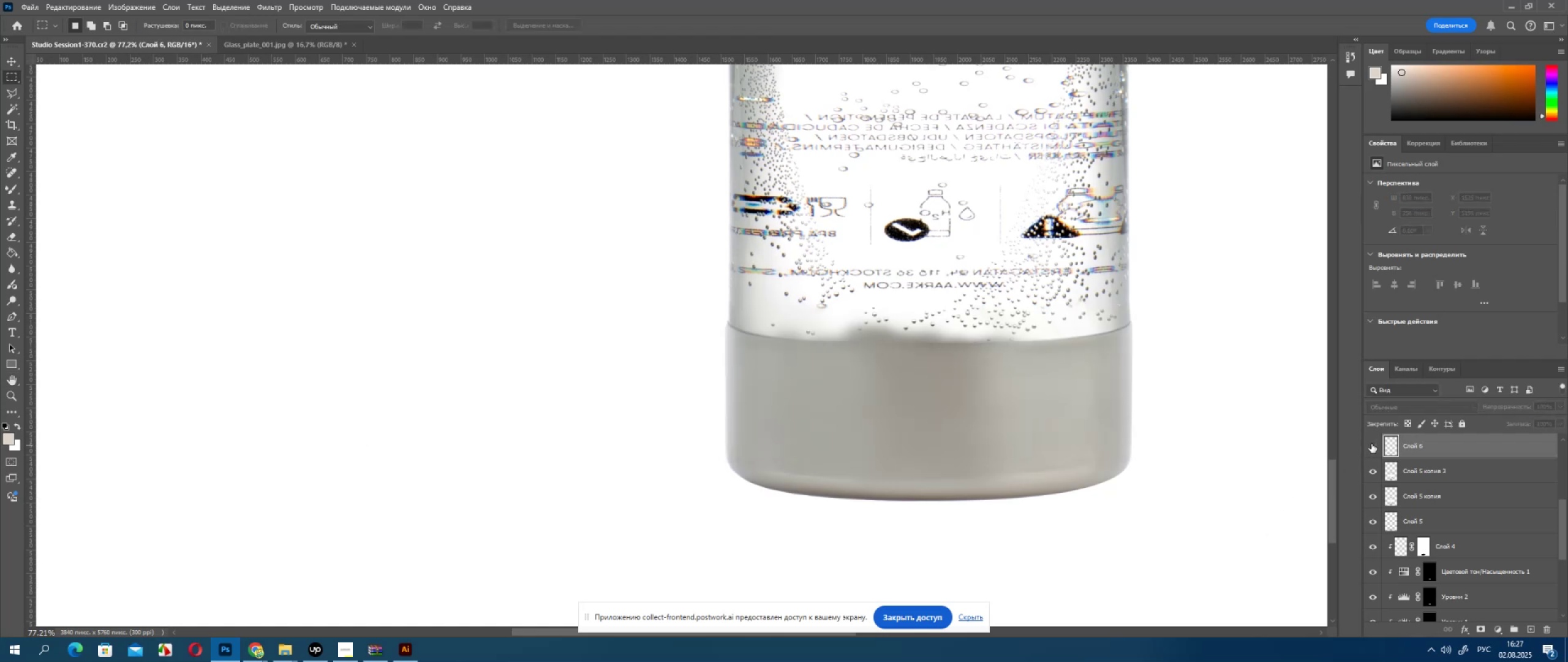 
left_click([1371, 444])
 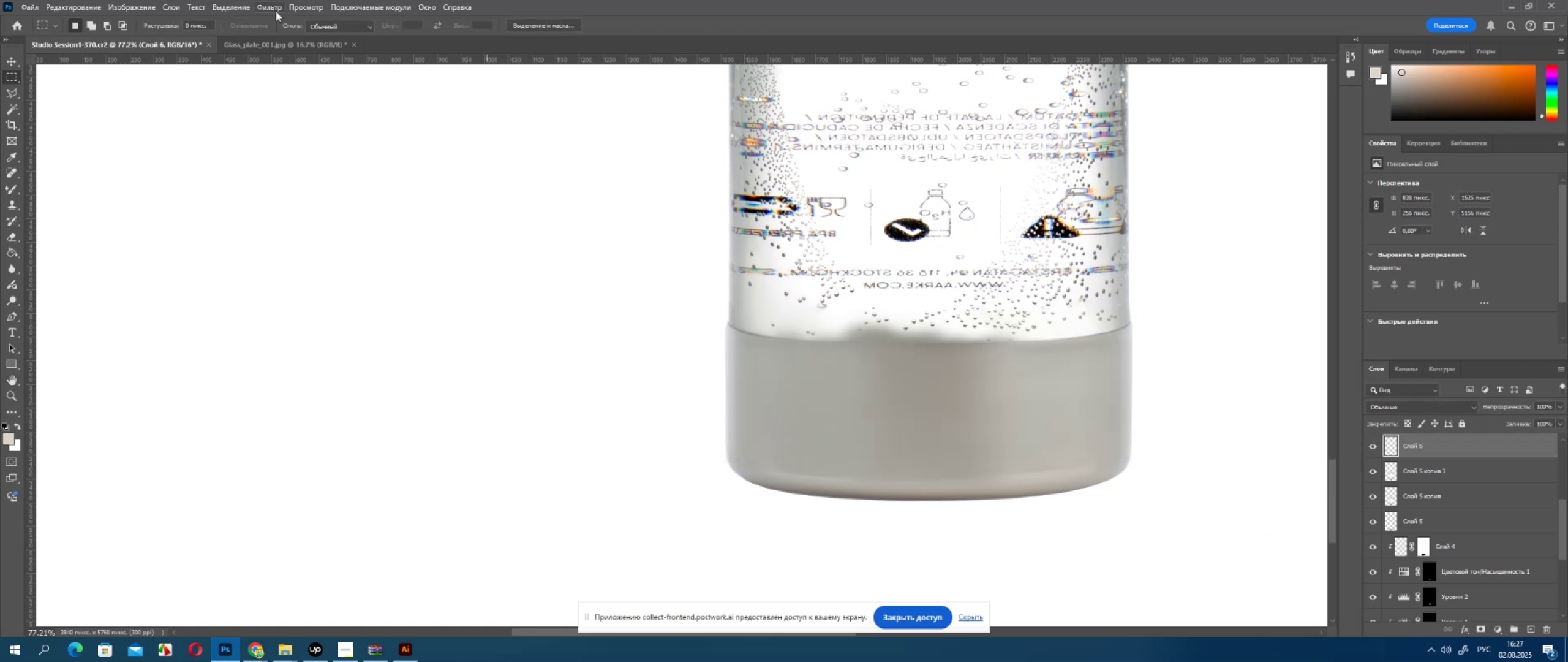 
left_click([268, 9])
 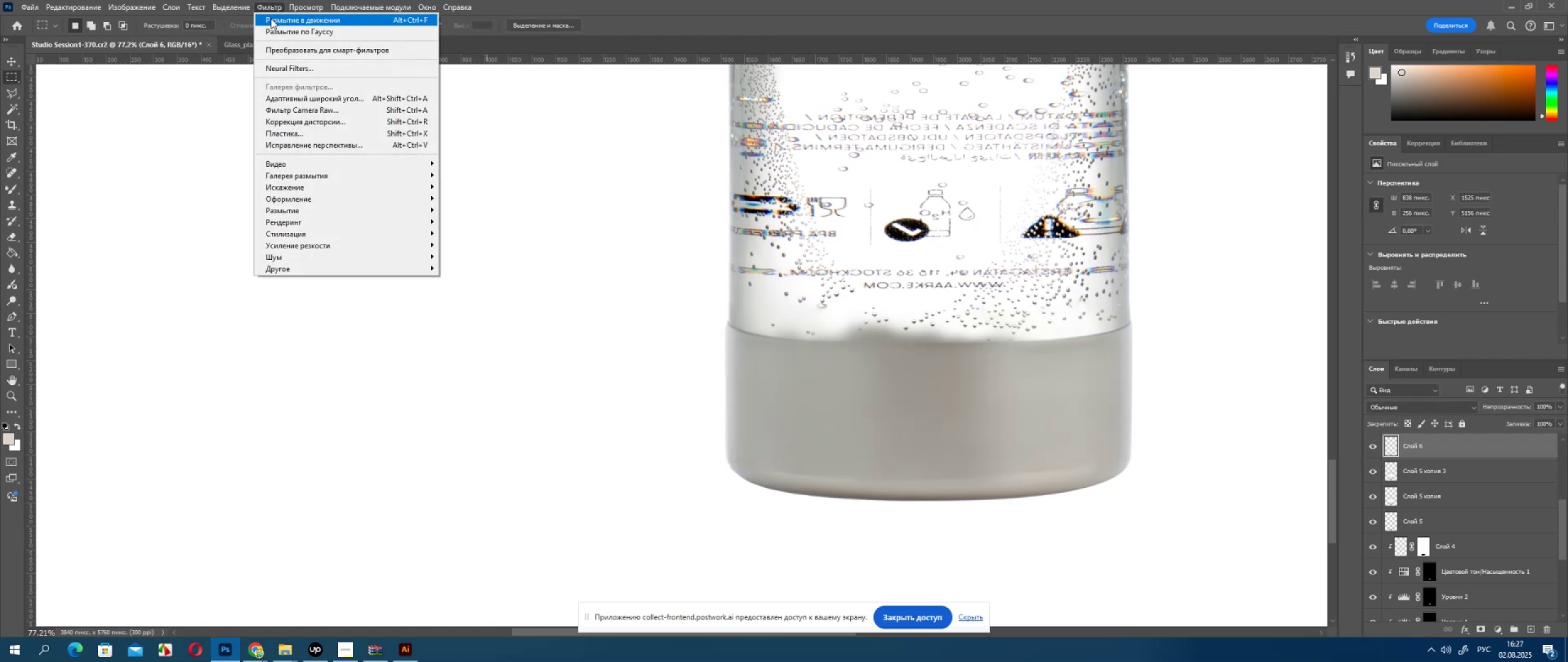 
left_click([271, 18])
 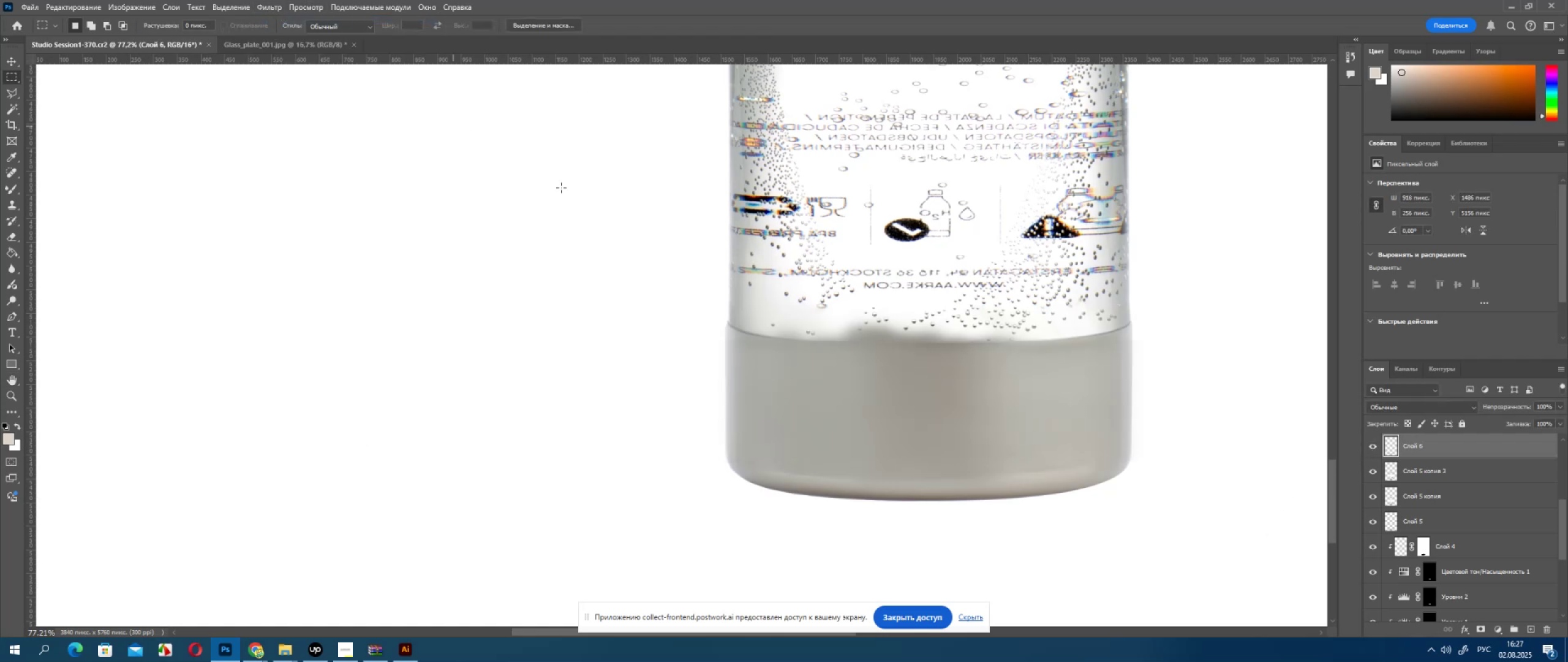 
hold_key(key=AltLeft, duration=0.57)
scroll: coordinate [707, 264], scroll_direction: down, amount: 11.0
 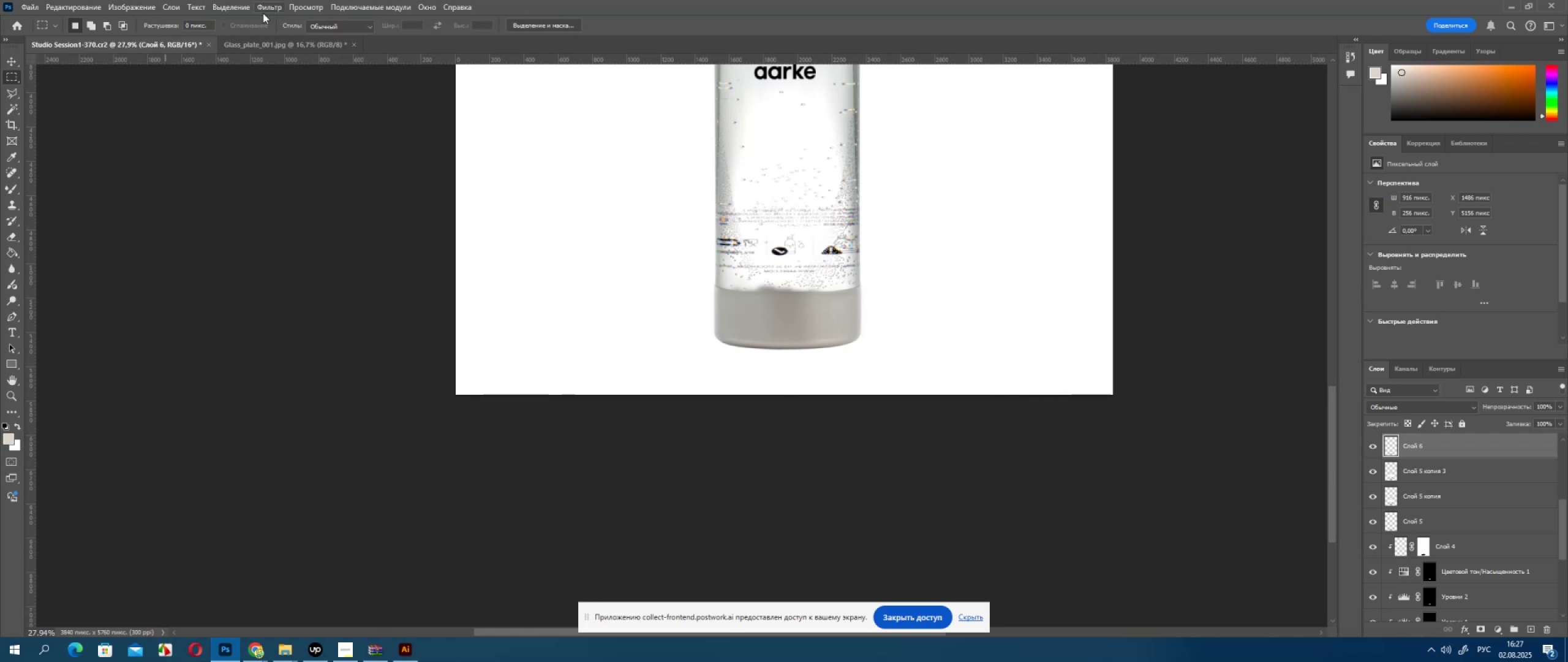 
left_click([242, 5])
 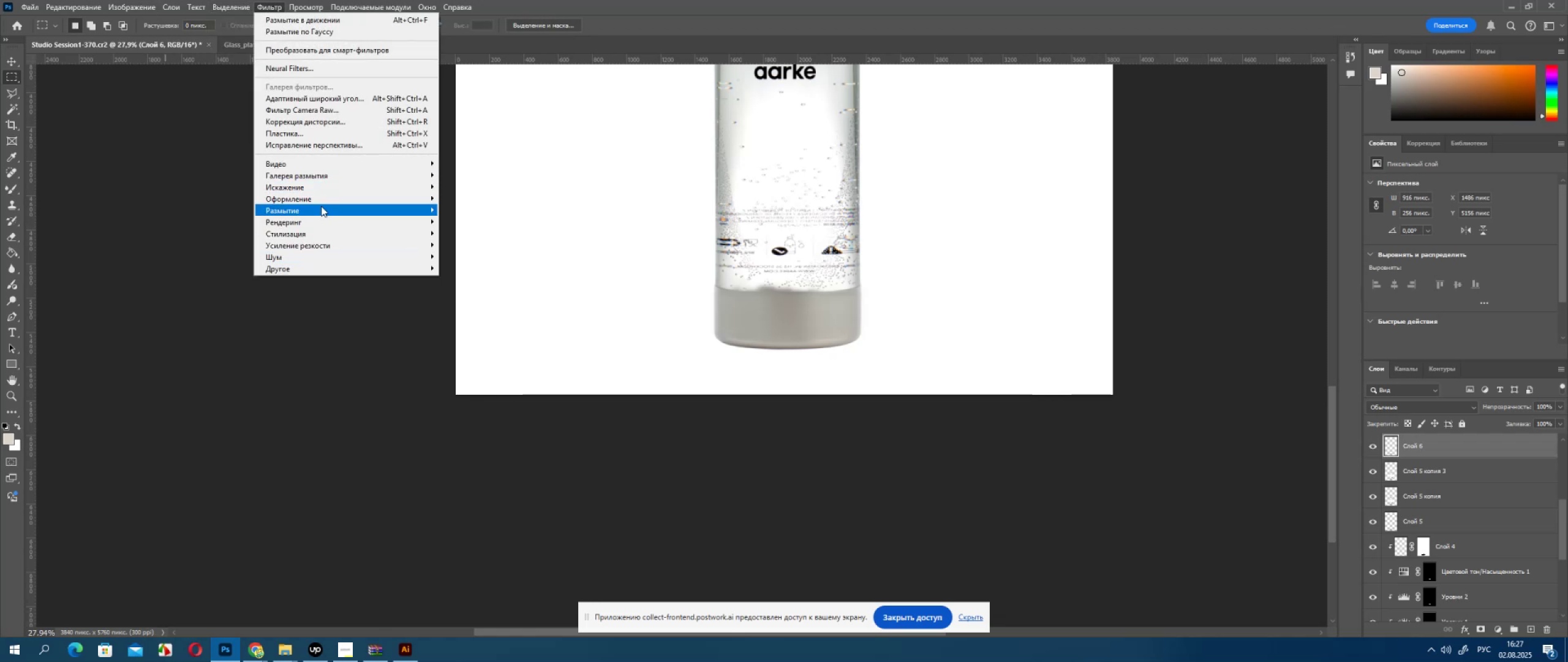 
wait(5.52)
 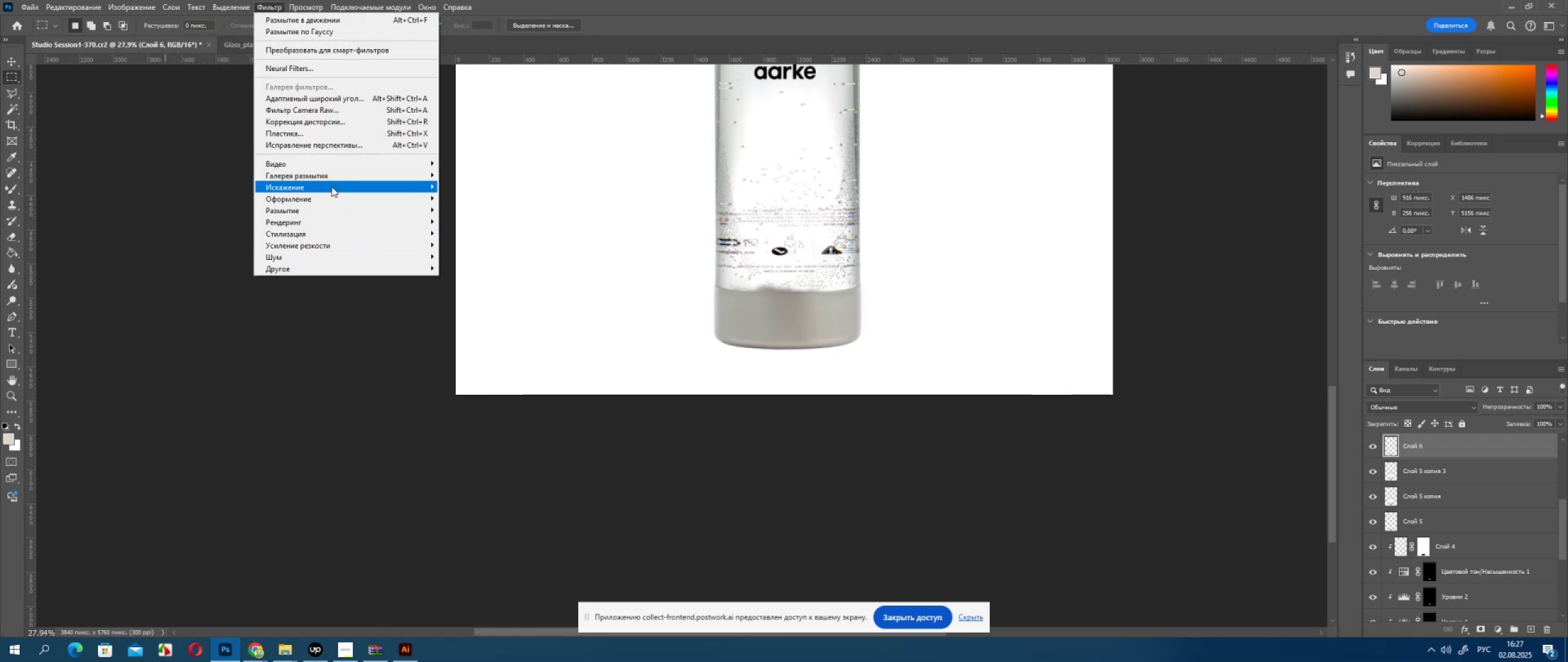 
left_click([509, 258])
 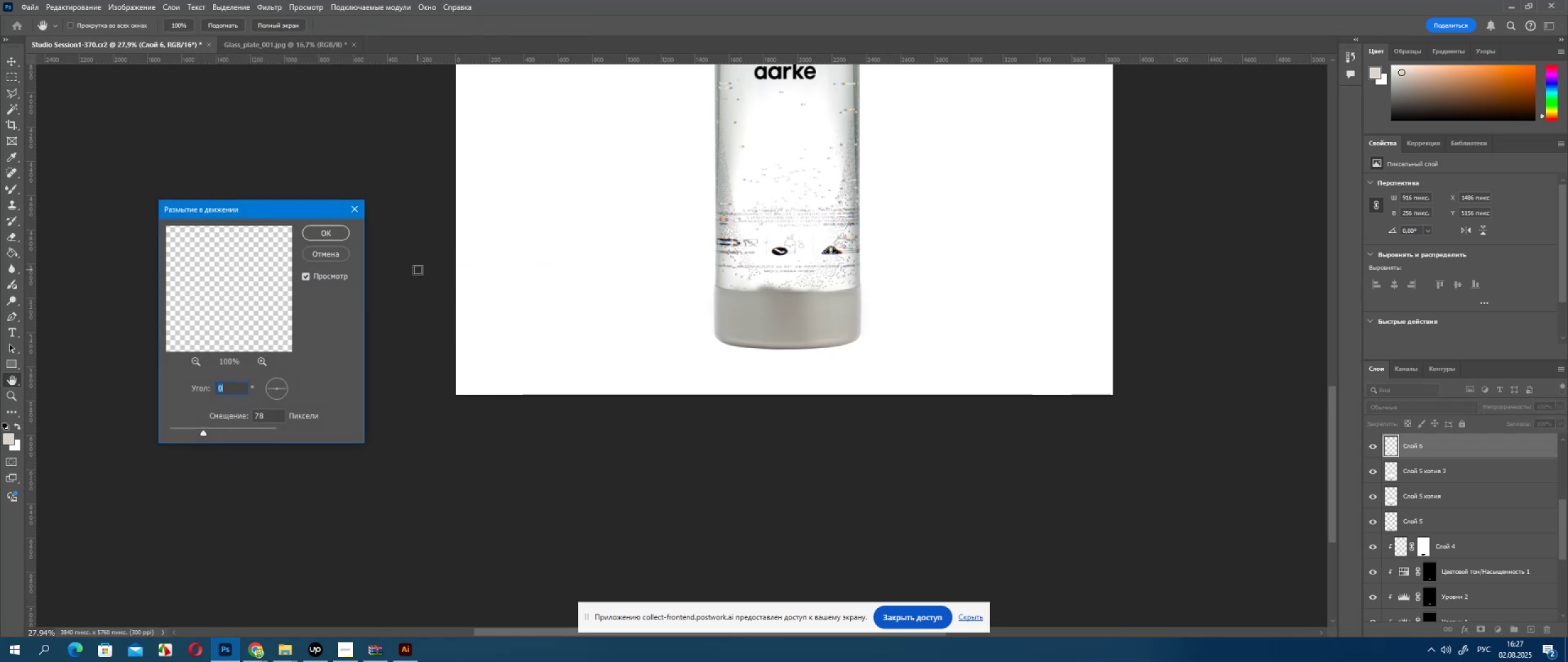 
key(Numpad1)
 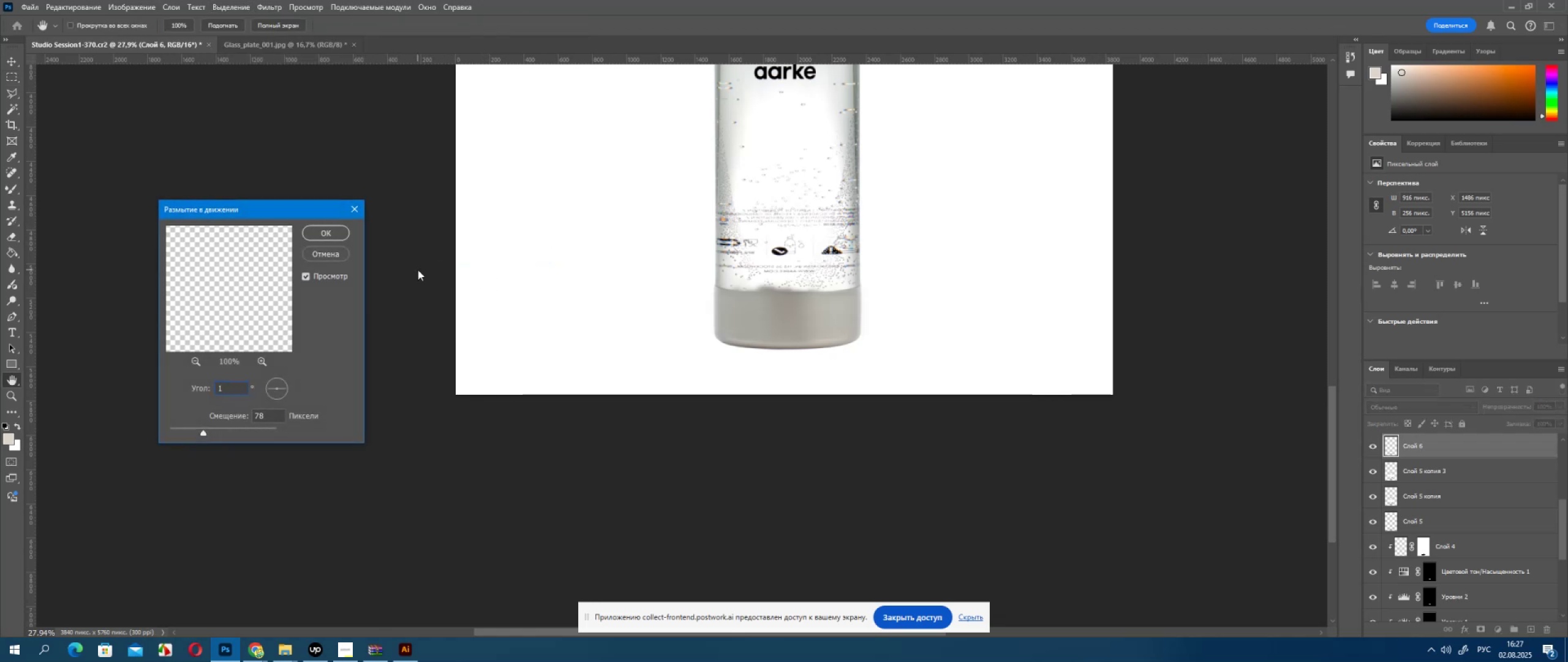 
key(Numpad0)
 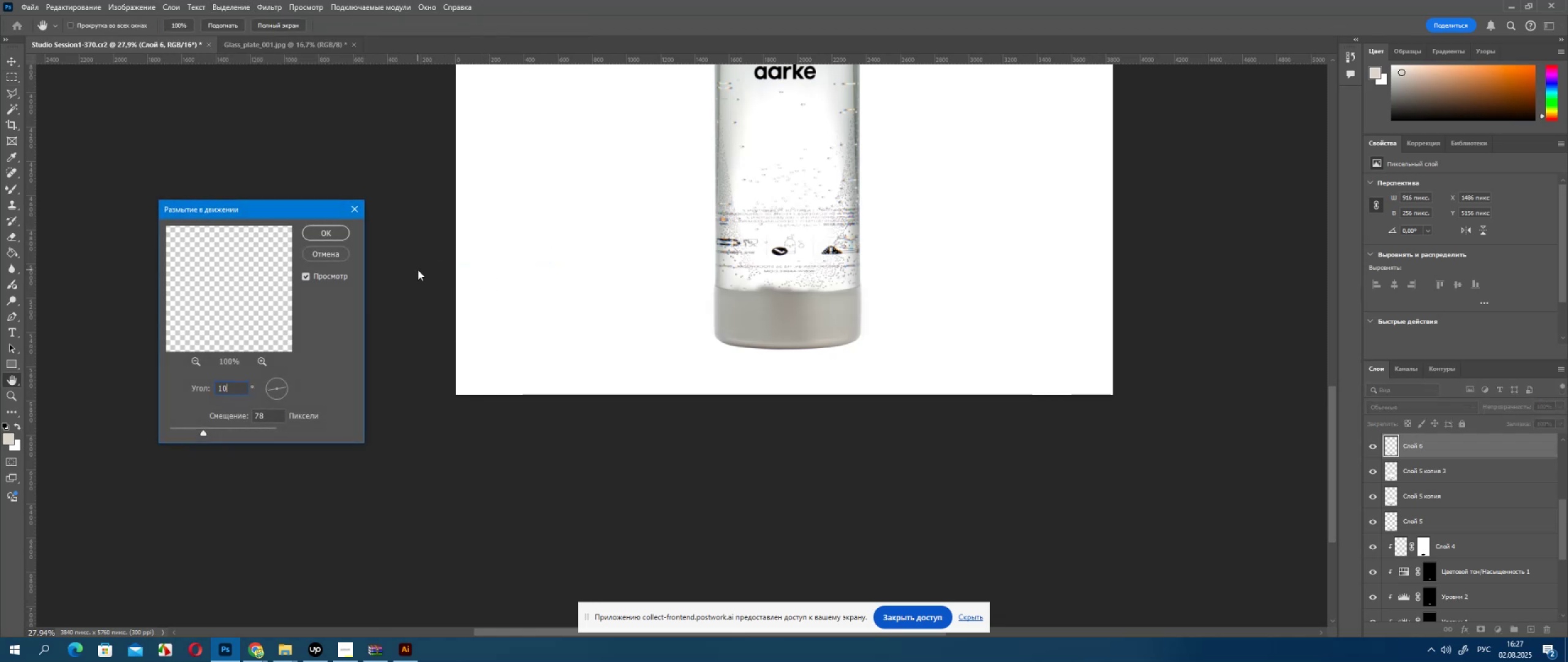 
key(Numpad0)
 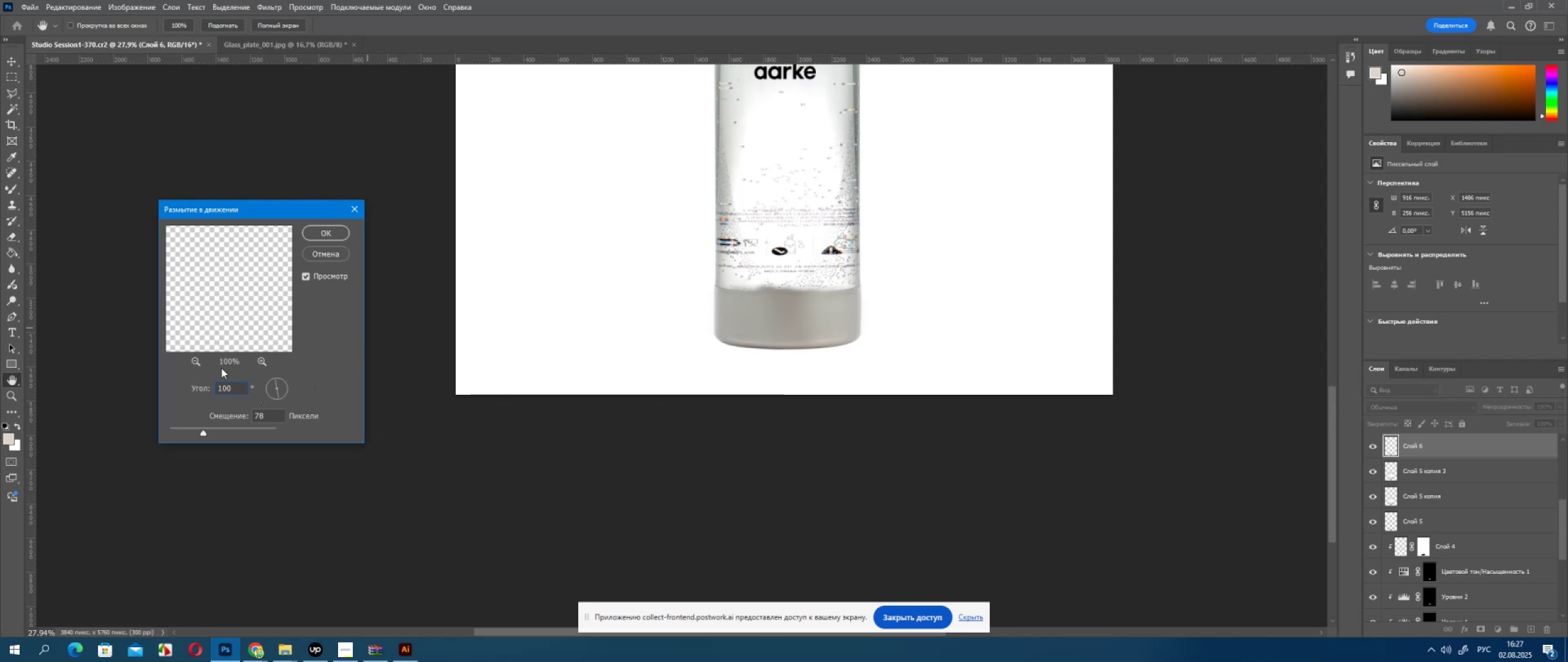 
key(Numpad9)
 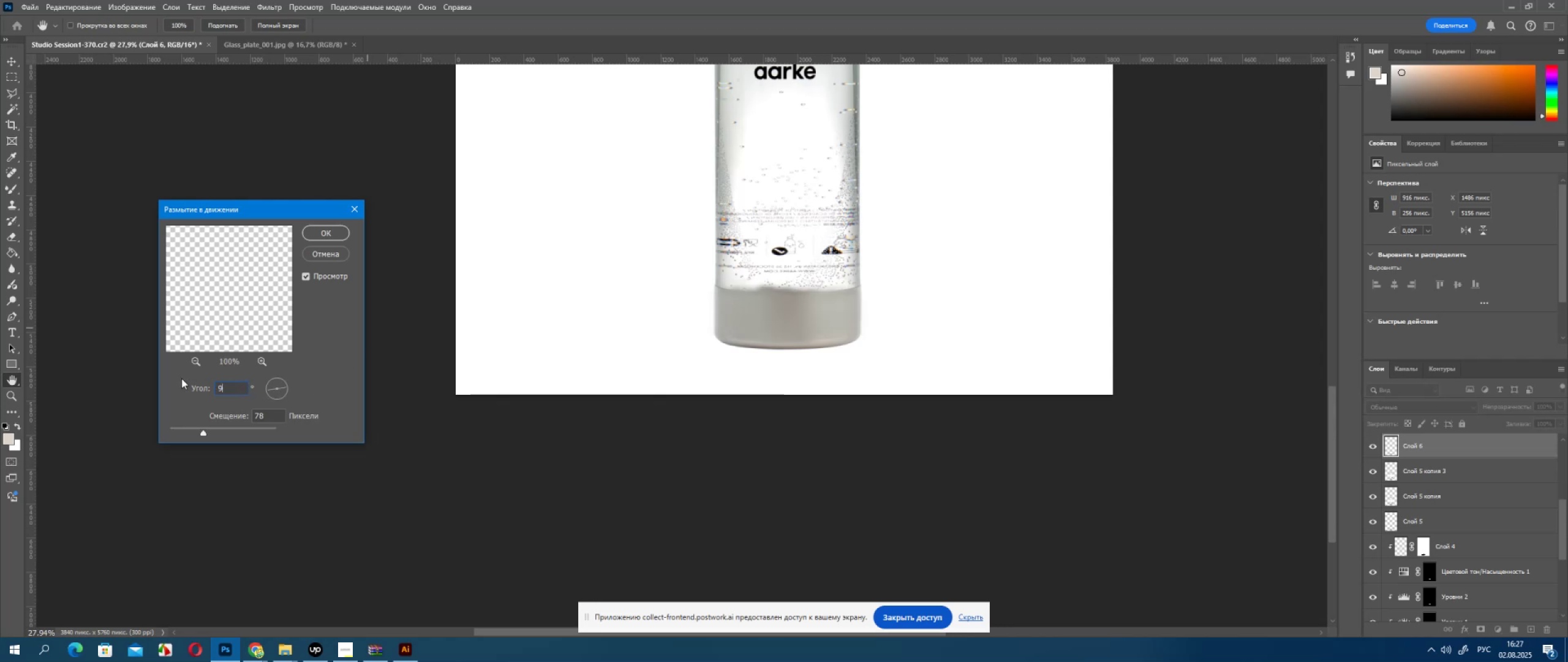 
key(Numpad0)
 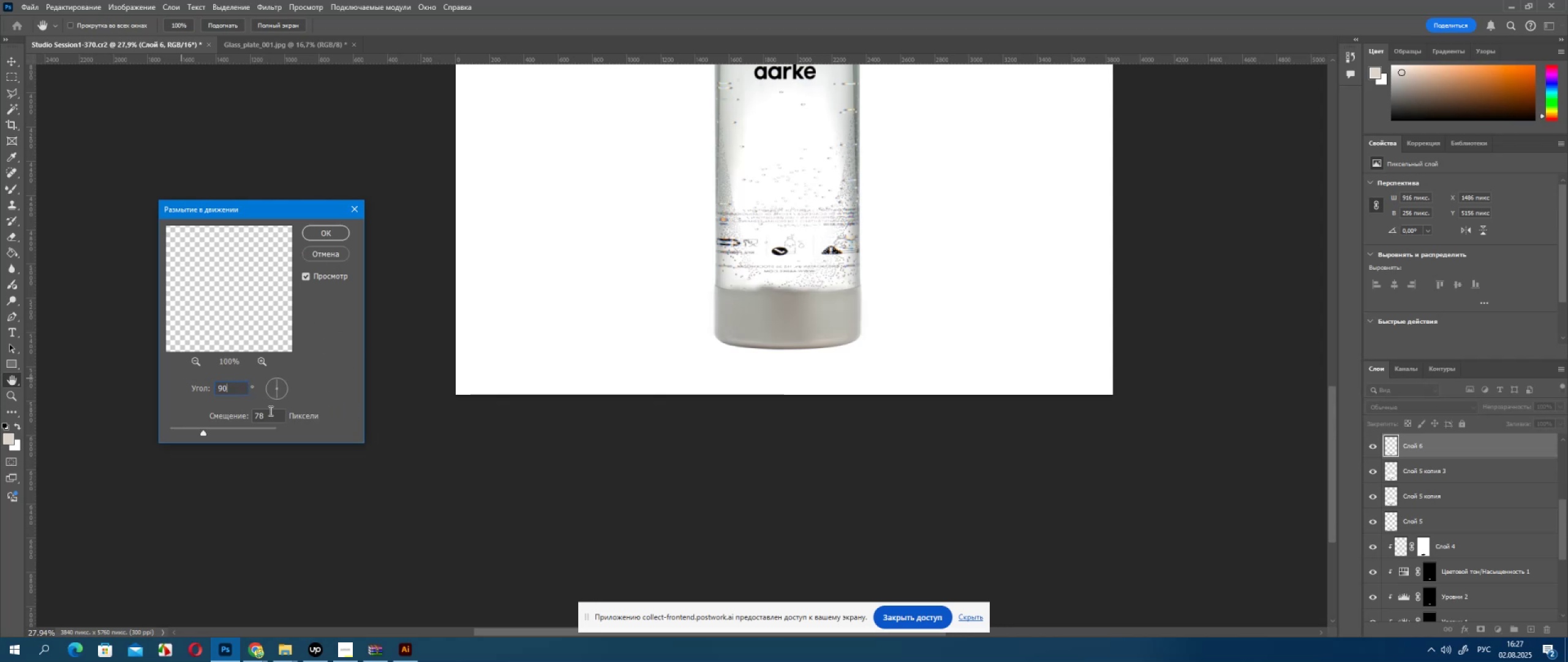 
left_click([218, 427])
 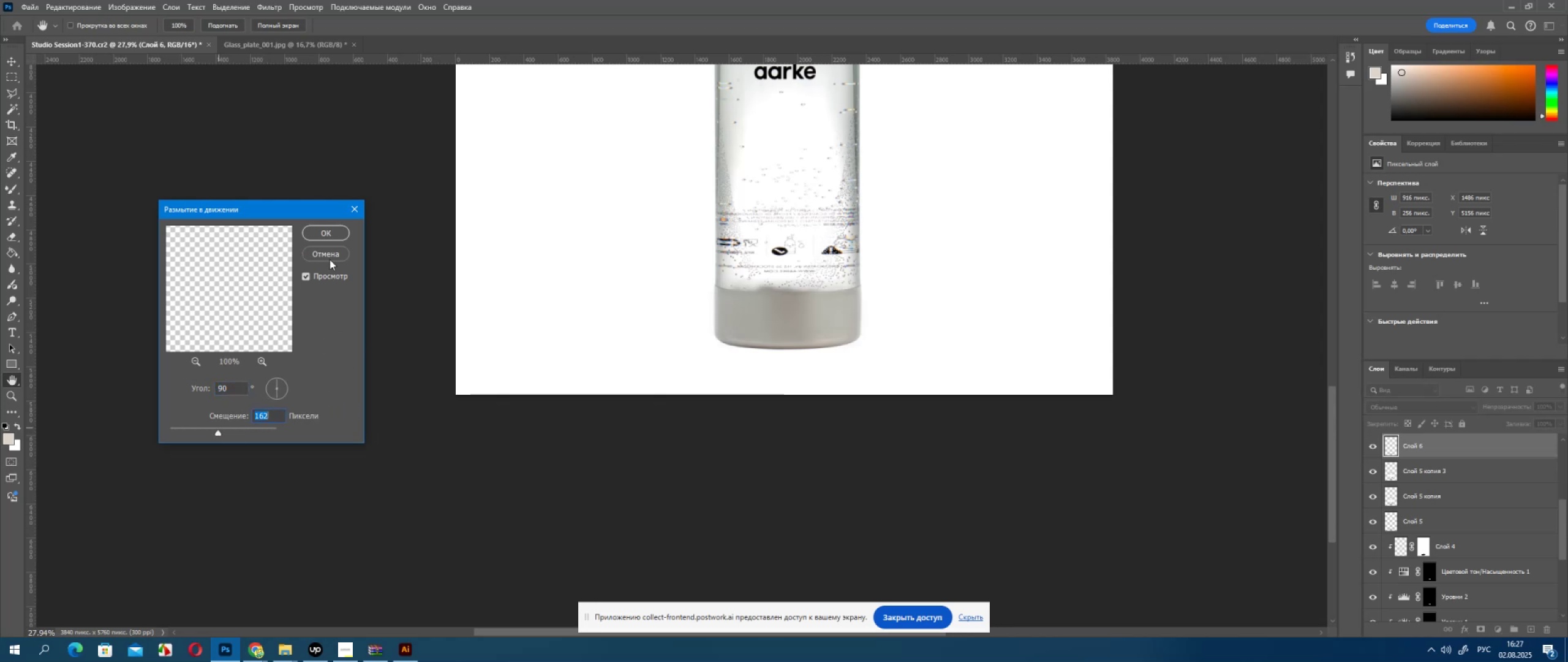 
left_click([334, 231])
 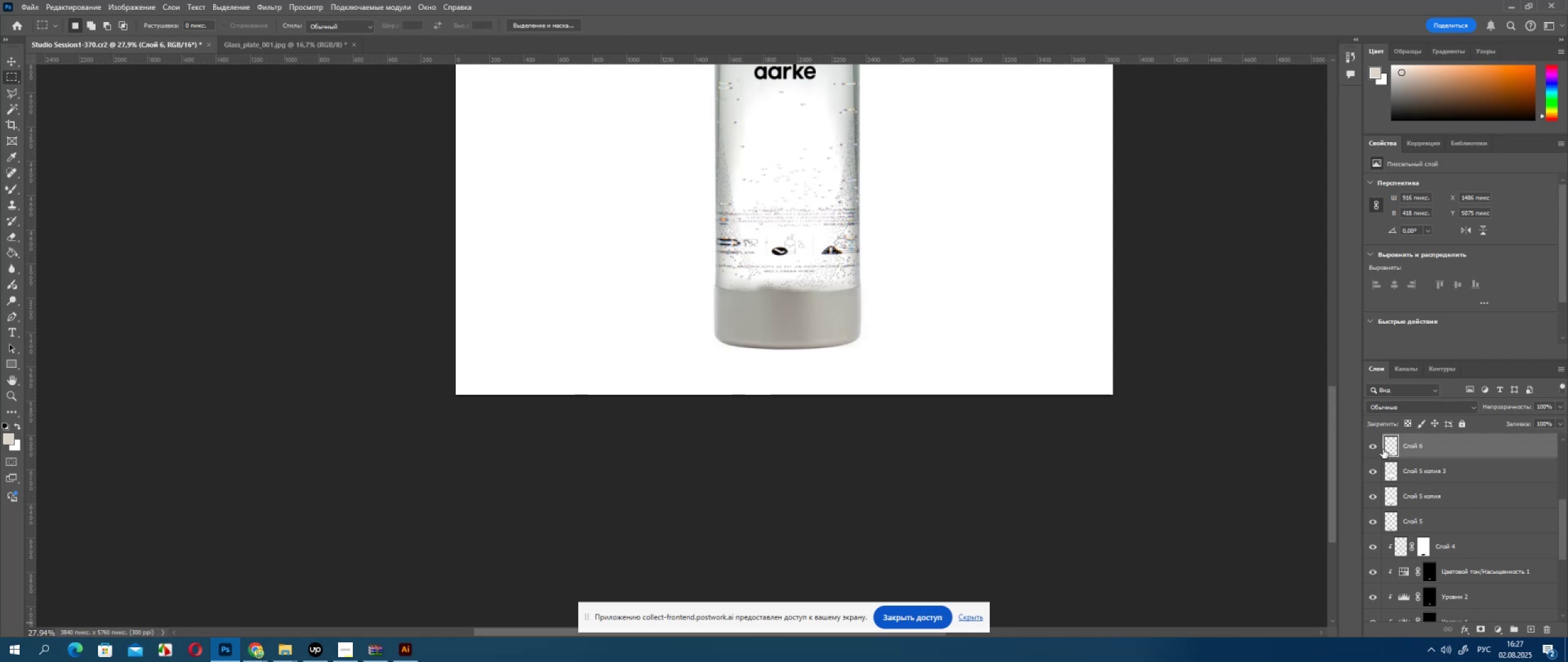 
double_click([1372, 443])
 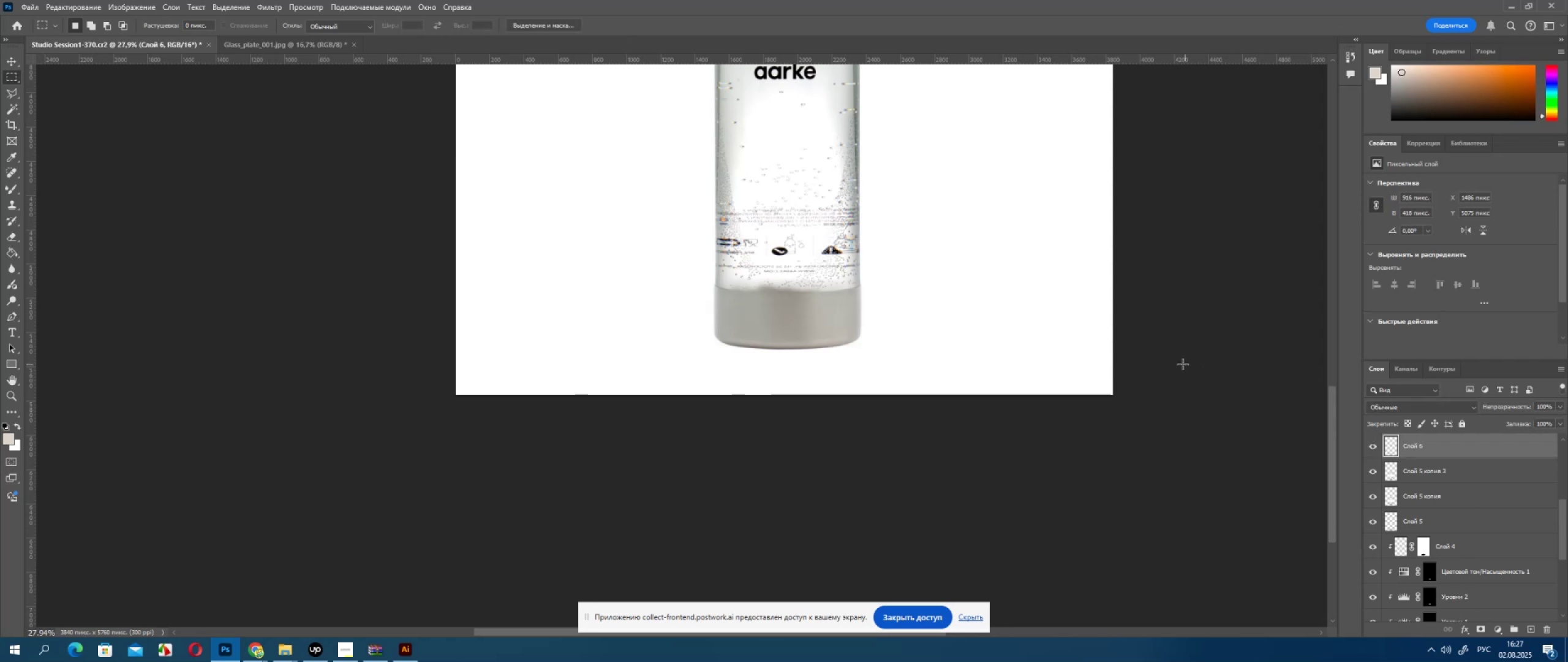 
key(Control+J)
 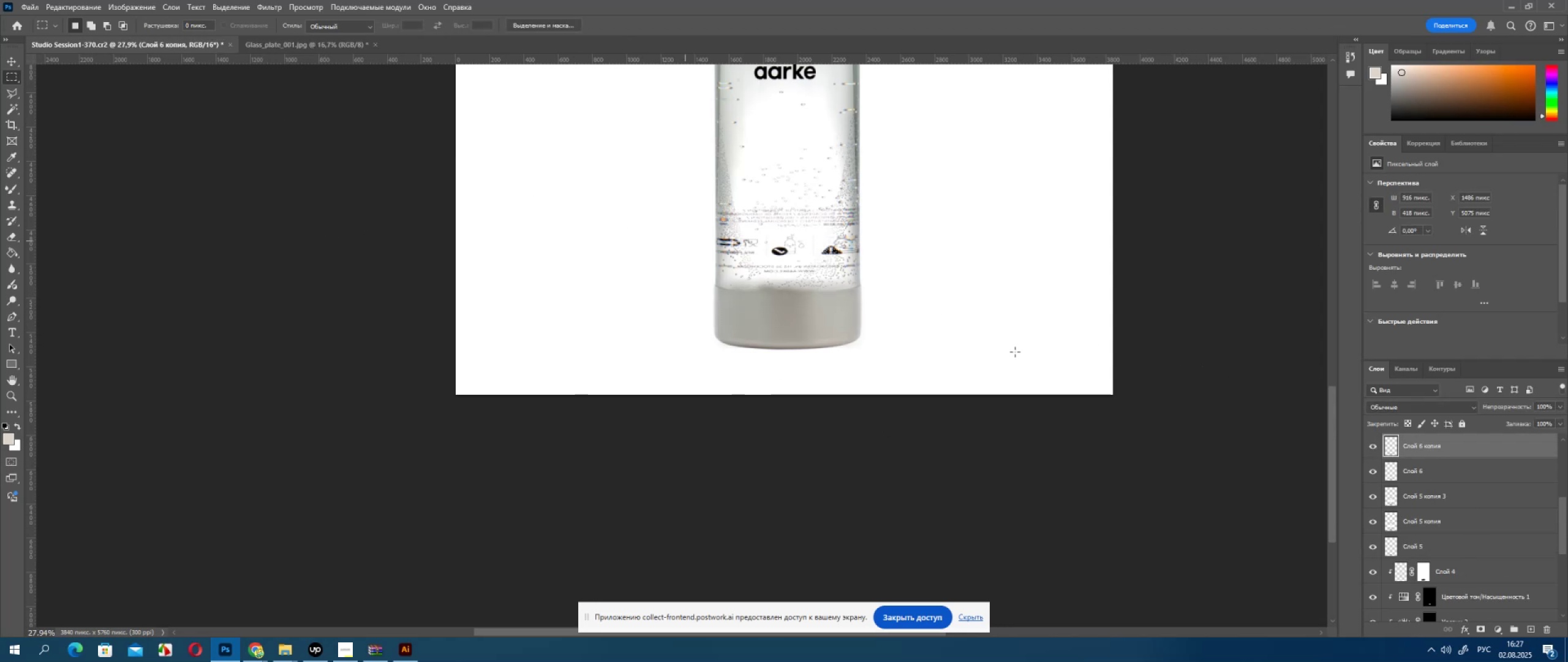 
hold_key(key=ShiftLeft, duration=0.54)
left_click([1438, 466])
 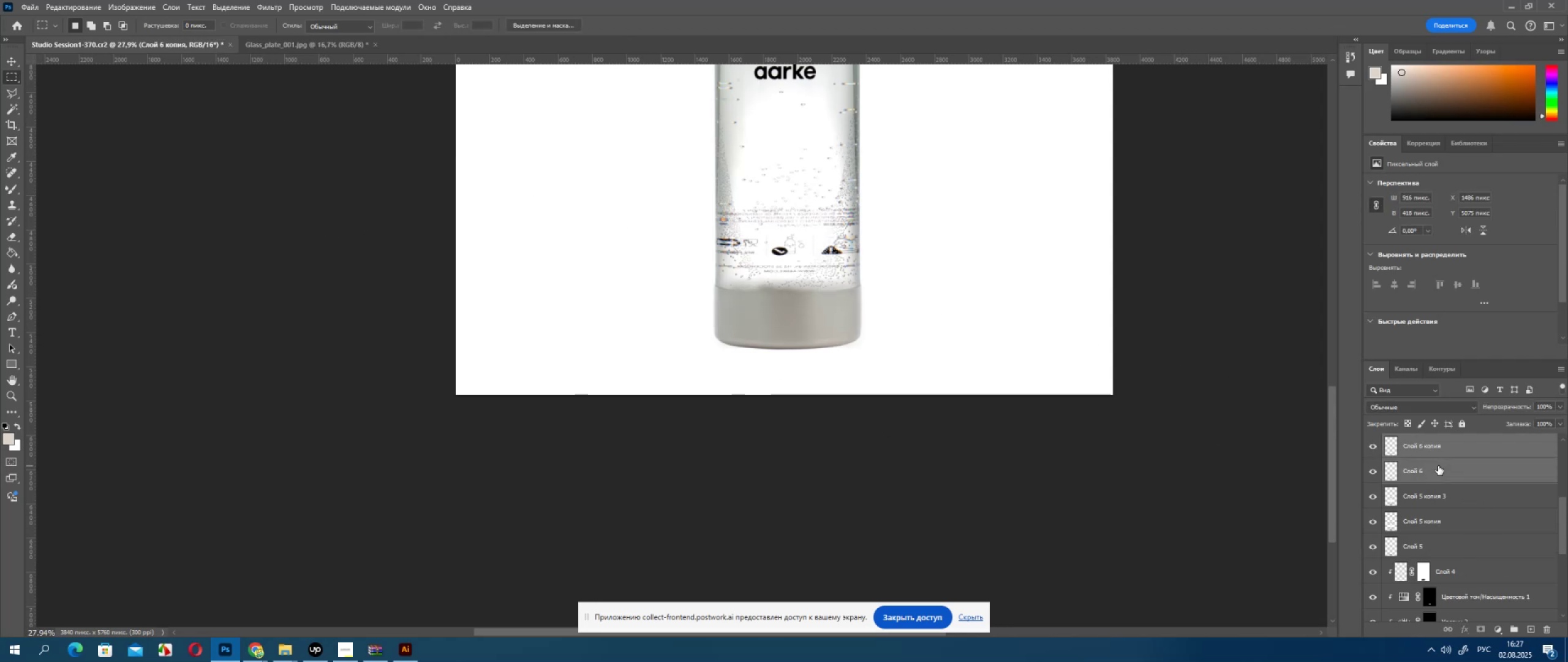 
key(Control+E)
 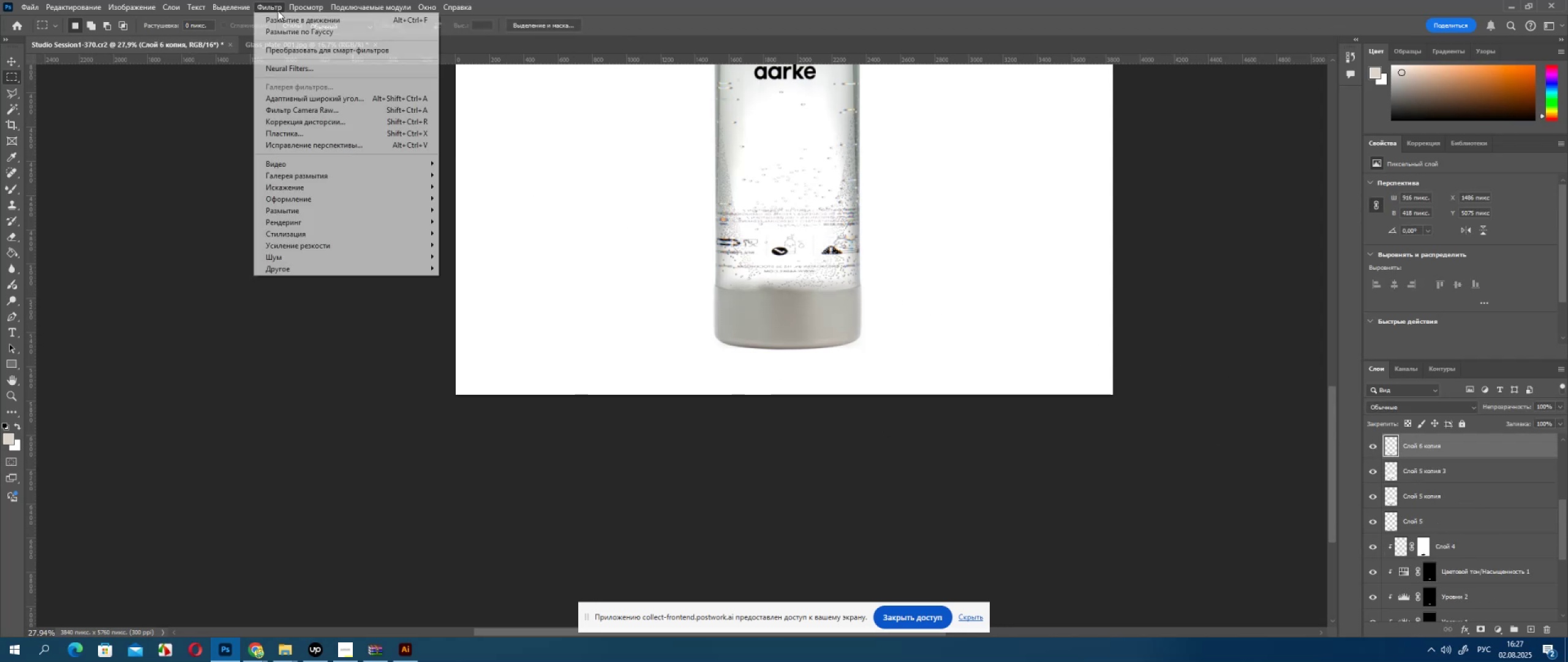 
double_click([277, 18])
 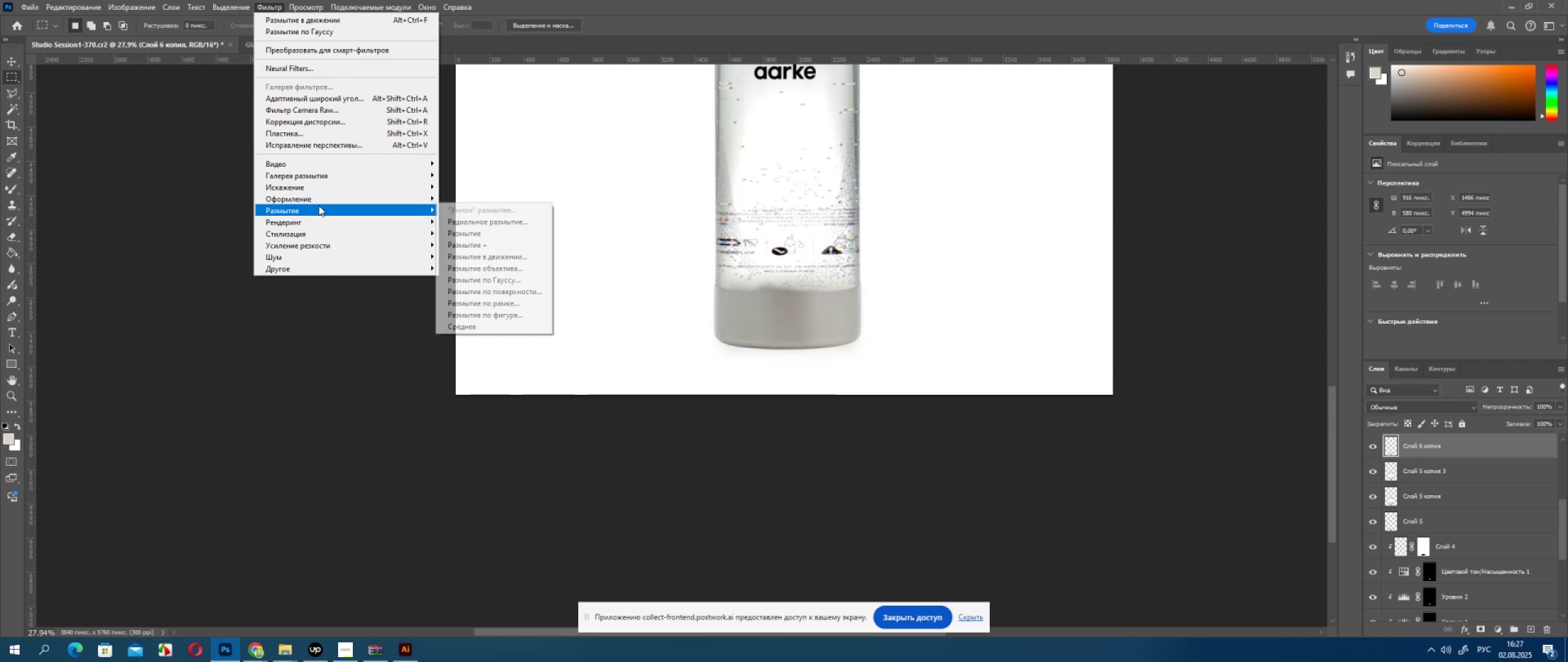 
left_click([486, 254])
 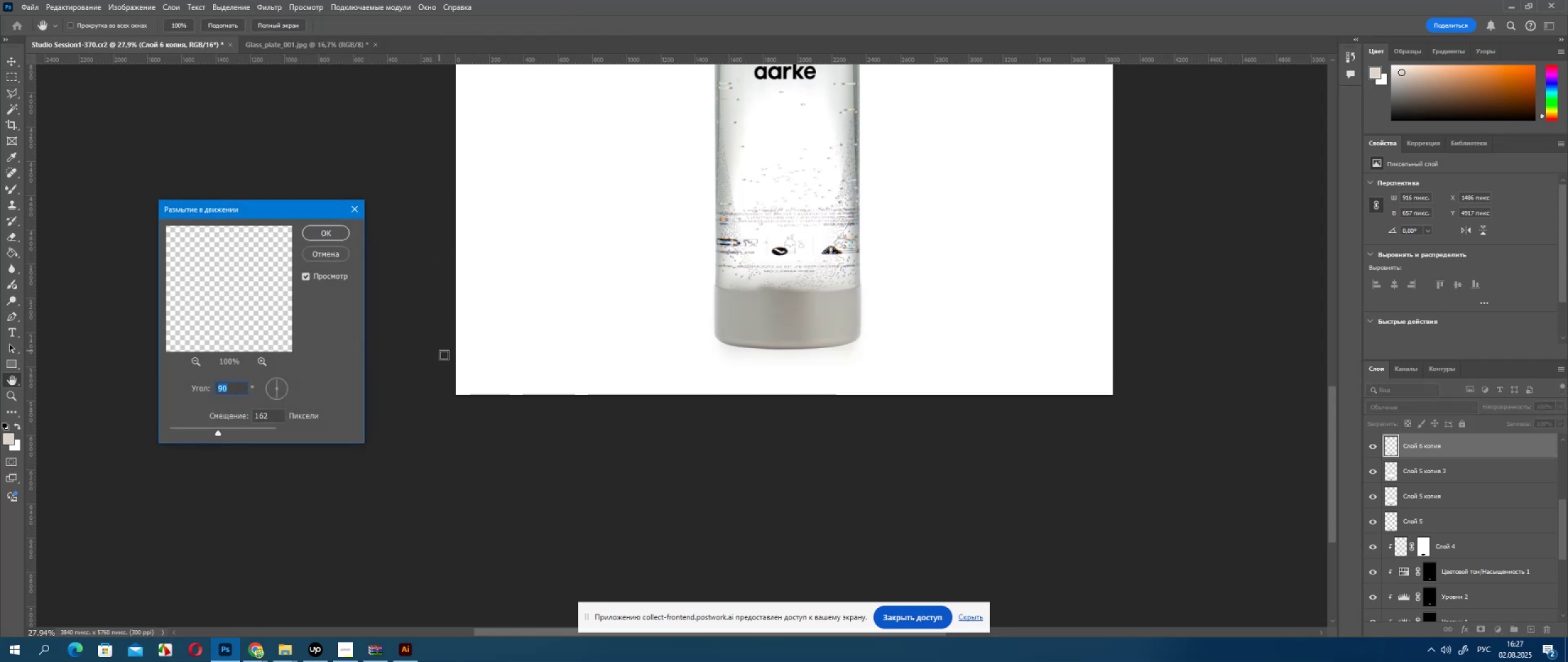 
key(Numpad0)
 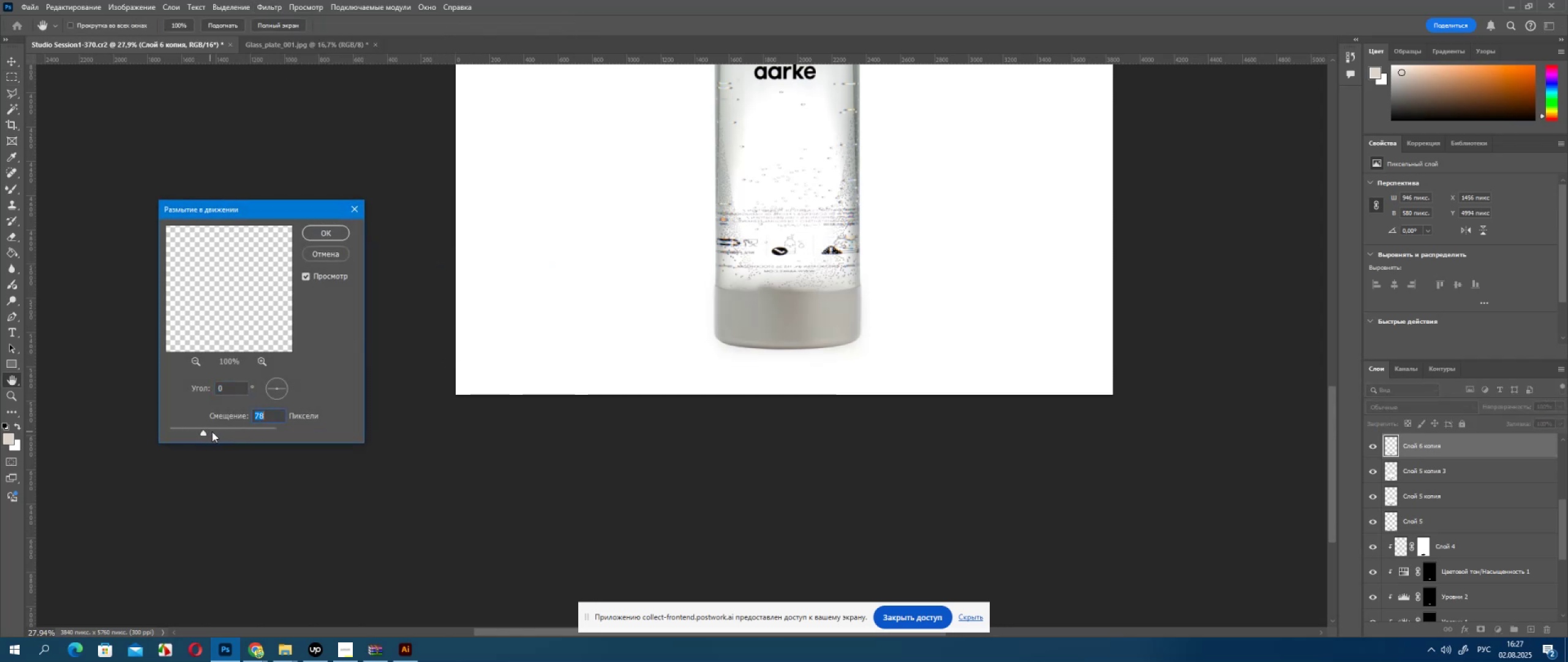 
left_click([216, 425])
 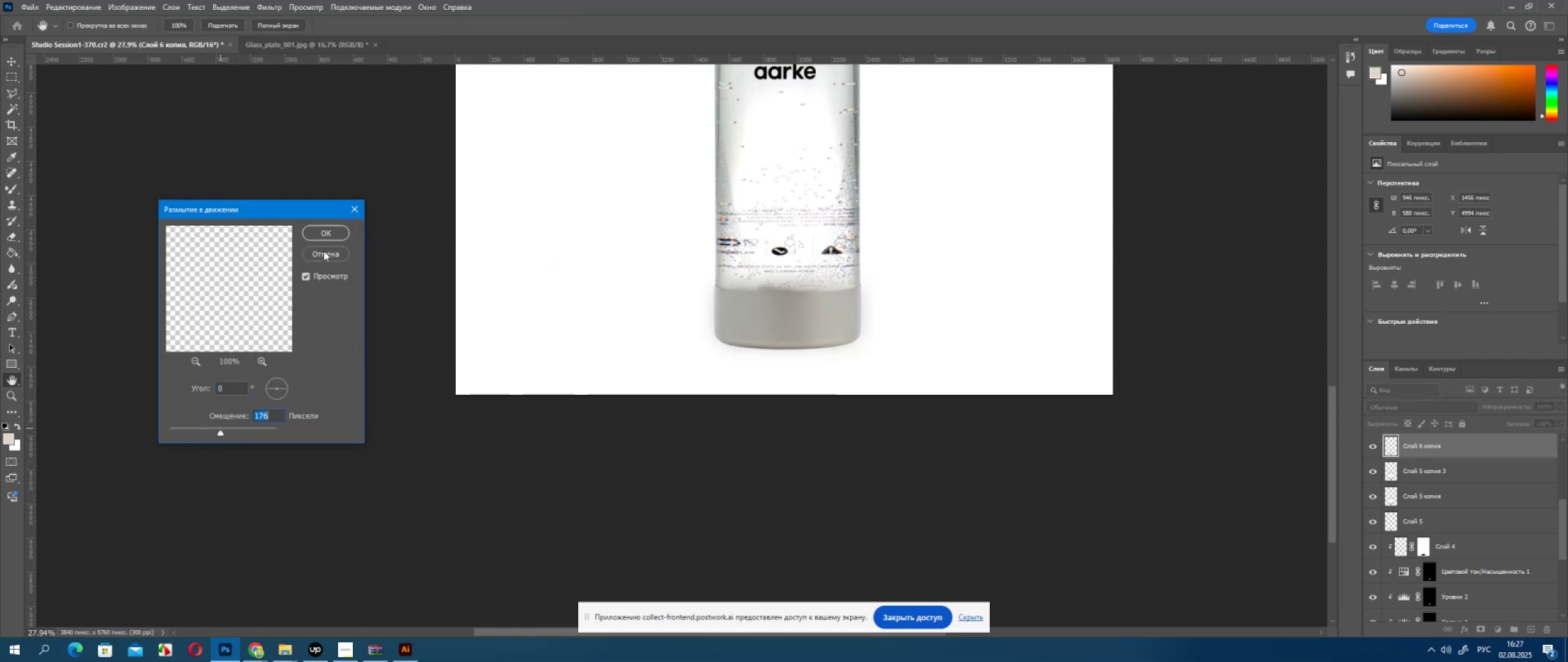 
left_click([325, 234])
 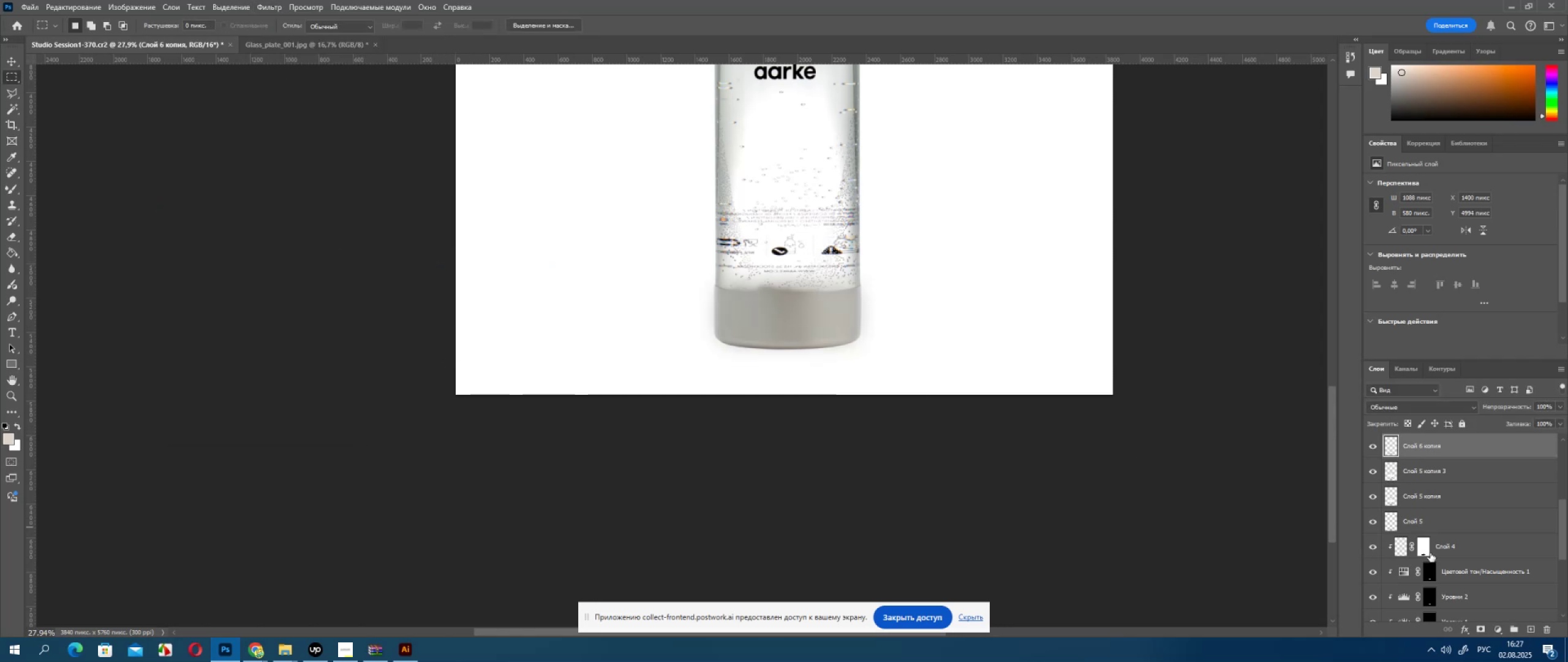 
hold_key(key=ControlLeft, duration=0.34)
left_click([1432, 577])
 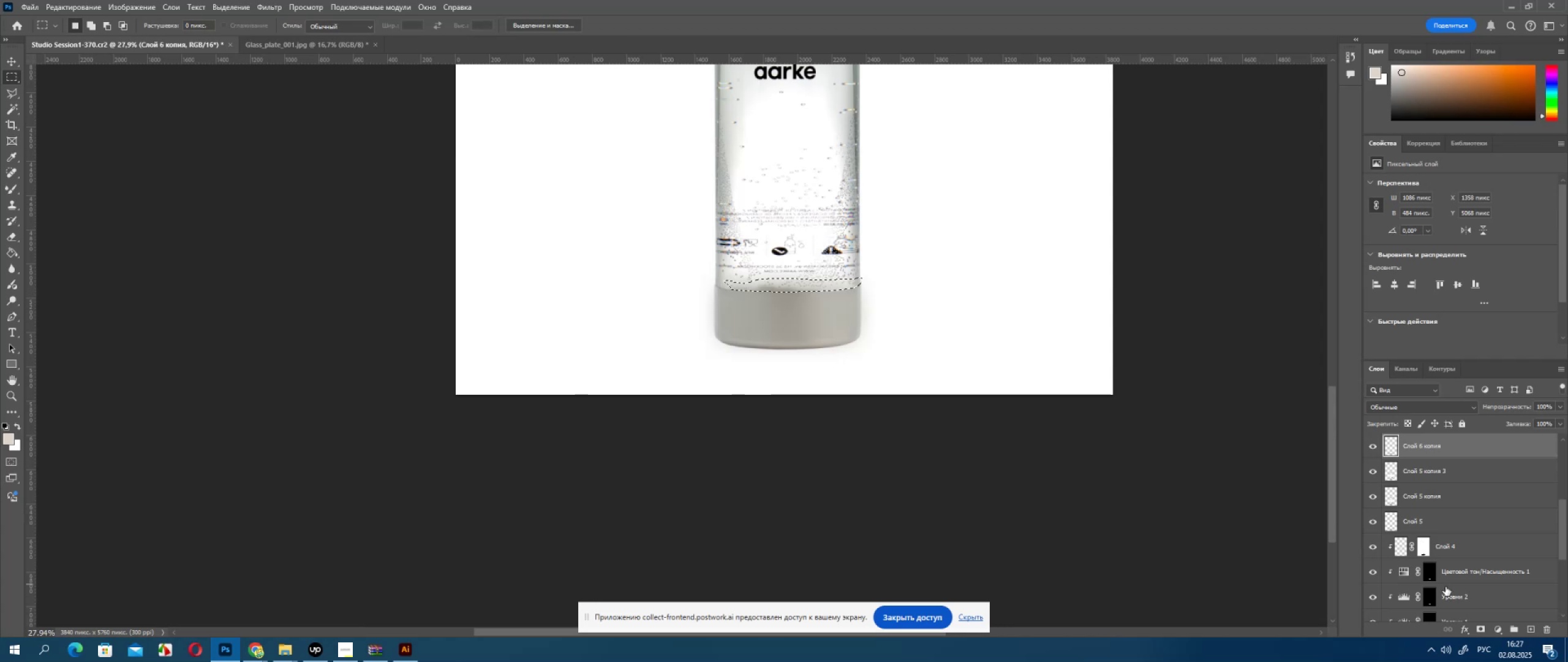 
scroll: coordinate [1449, 592], scroll_direction: down, amount: 2.0
 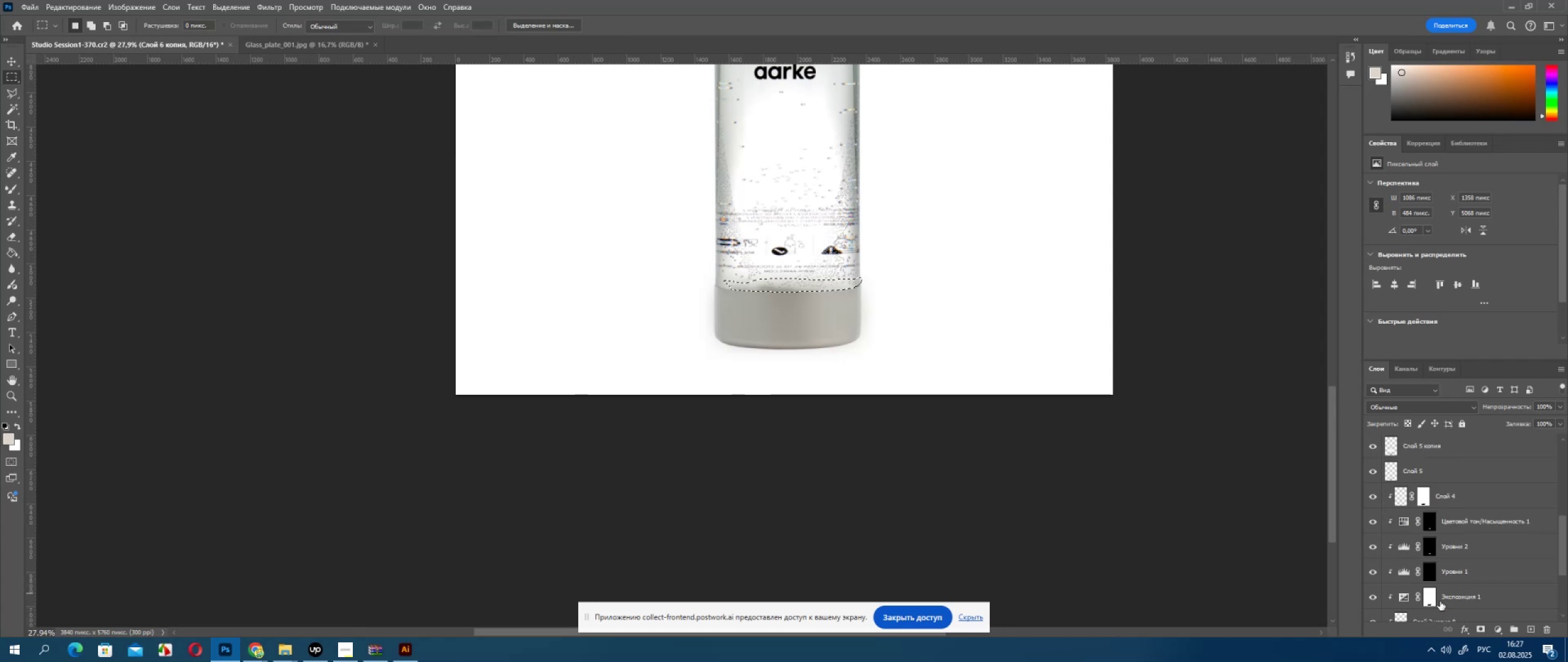 
hold_key(key=ControlLeft, duration=0.35)
 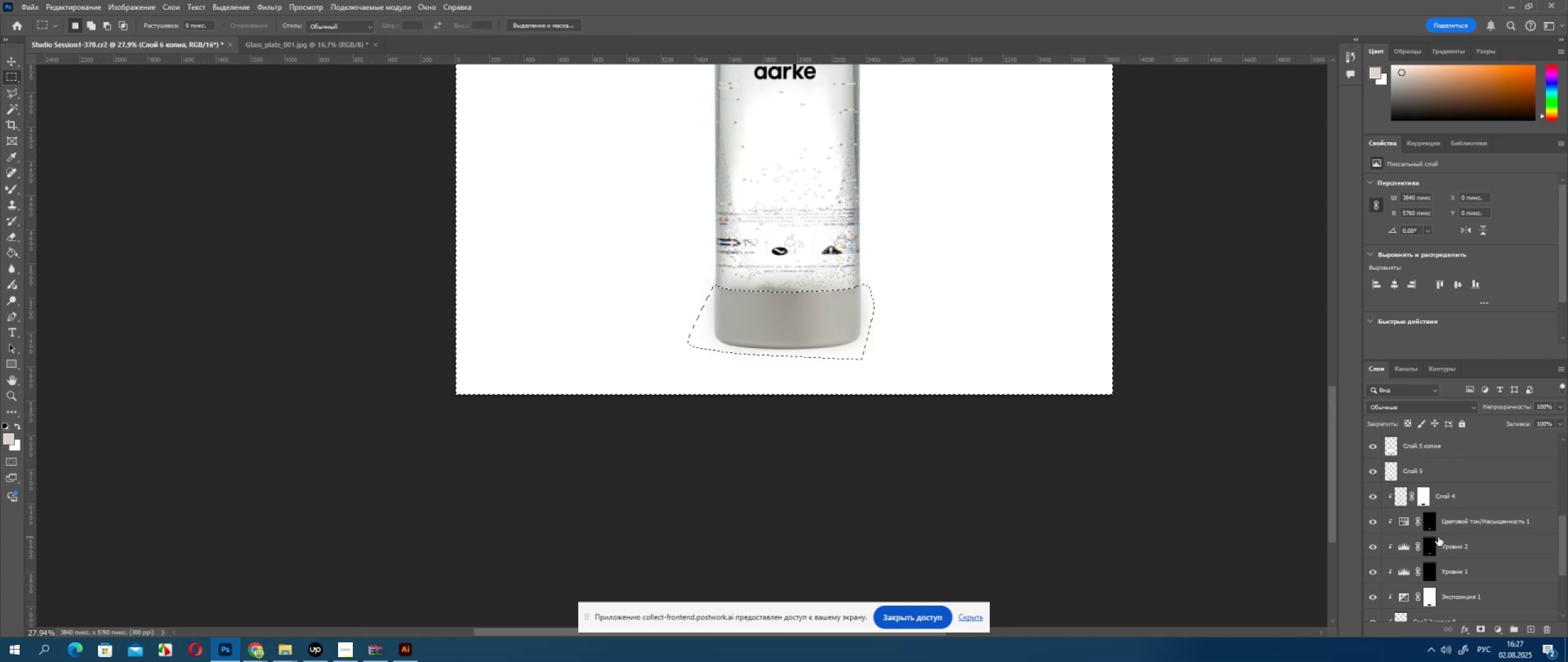 
scroll: coordinate [1438, 537], scroll_direction: up, amount: 1.0
 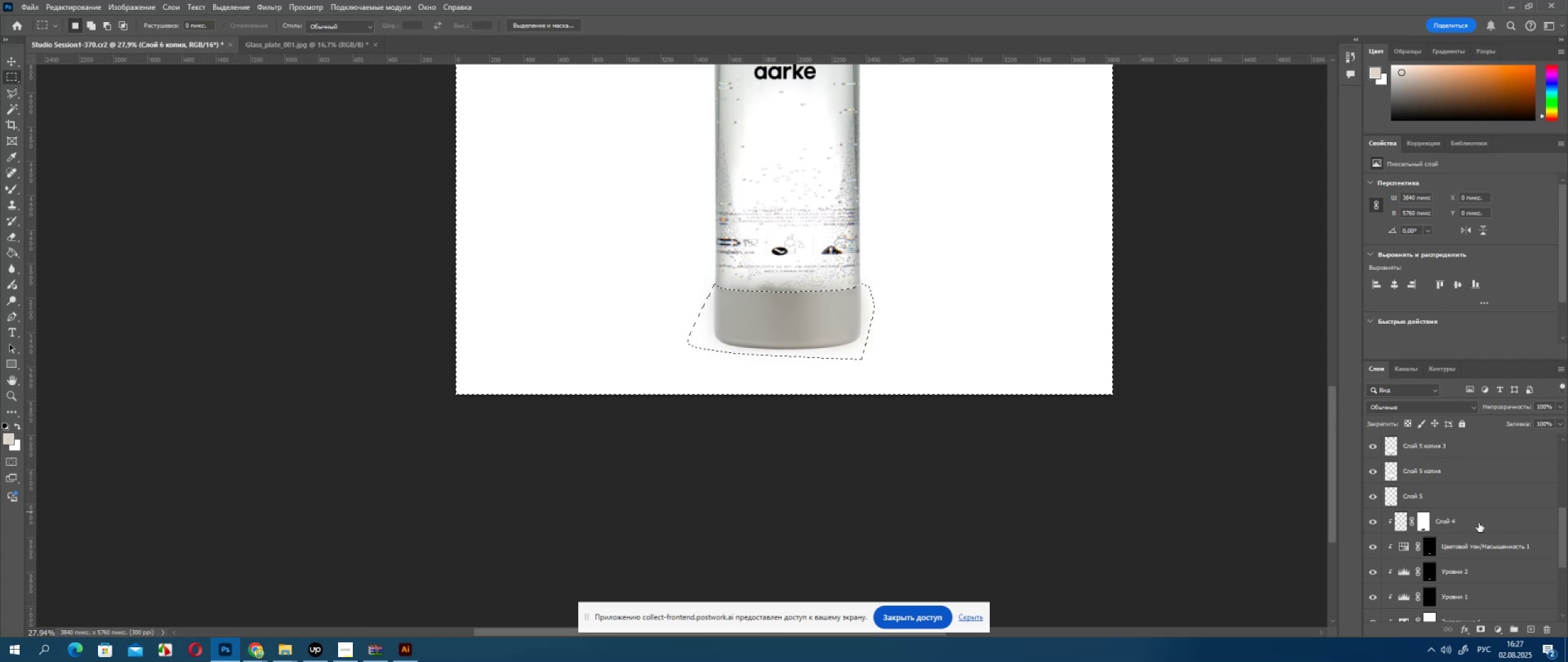 
left_click([1428, 448])
 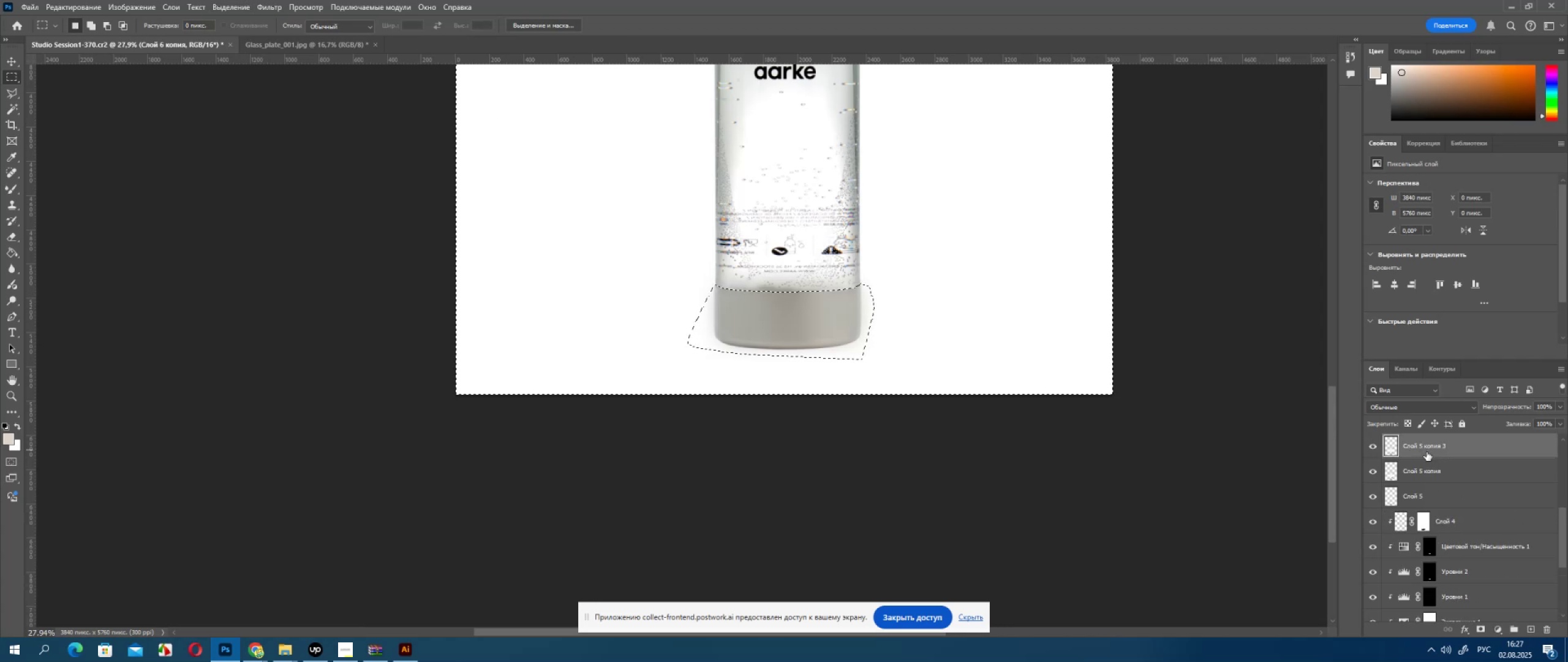 
scroll: coordinate [1428, 454], scroll_direction: up, amount: 3.0
 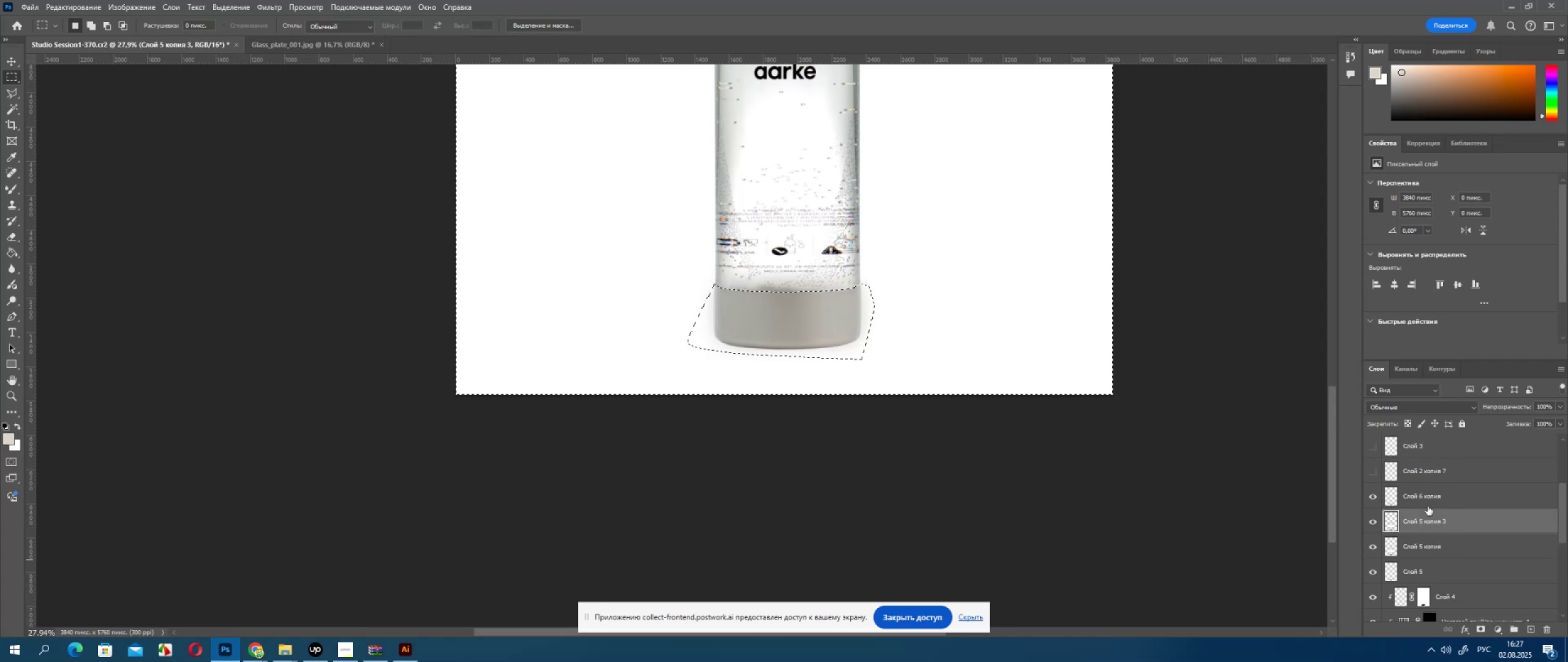 
left_click([1428, 501])
 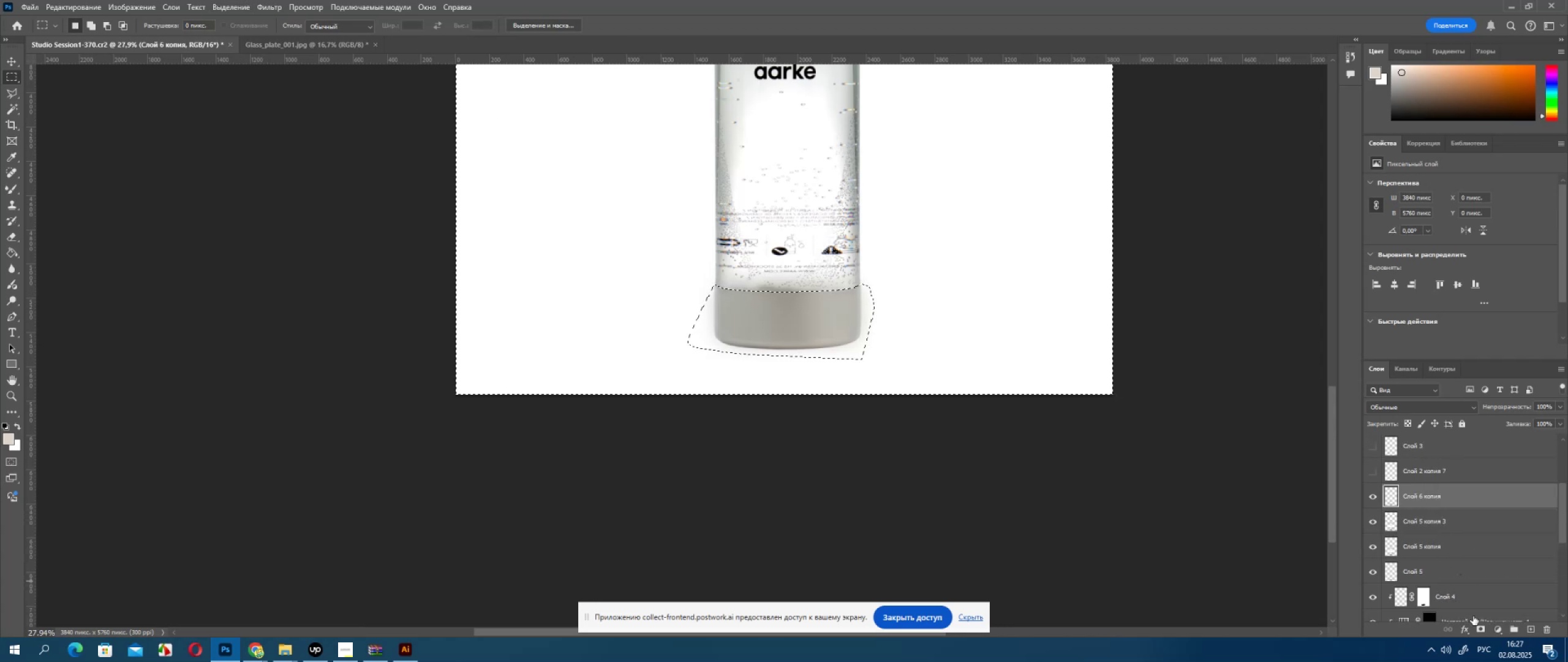 
hold_key(key=AltLeft, duration=0.49)
left_click([1477, 628])
 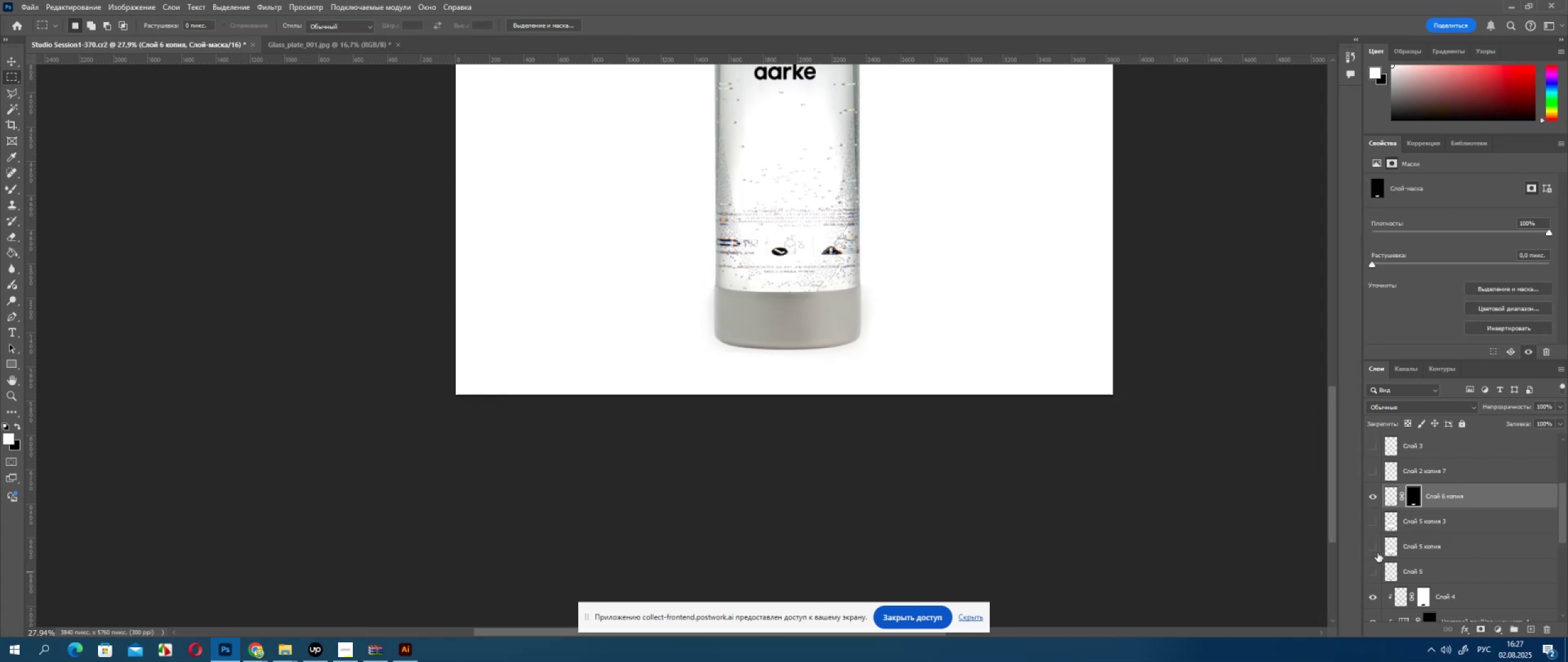 
double_click([1368, 498])
 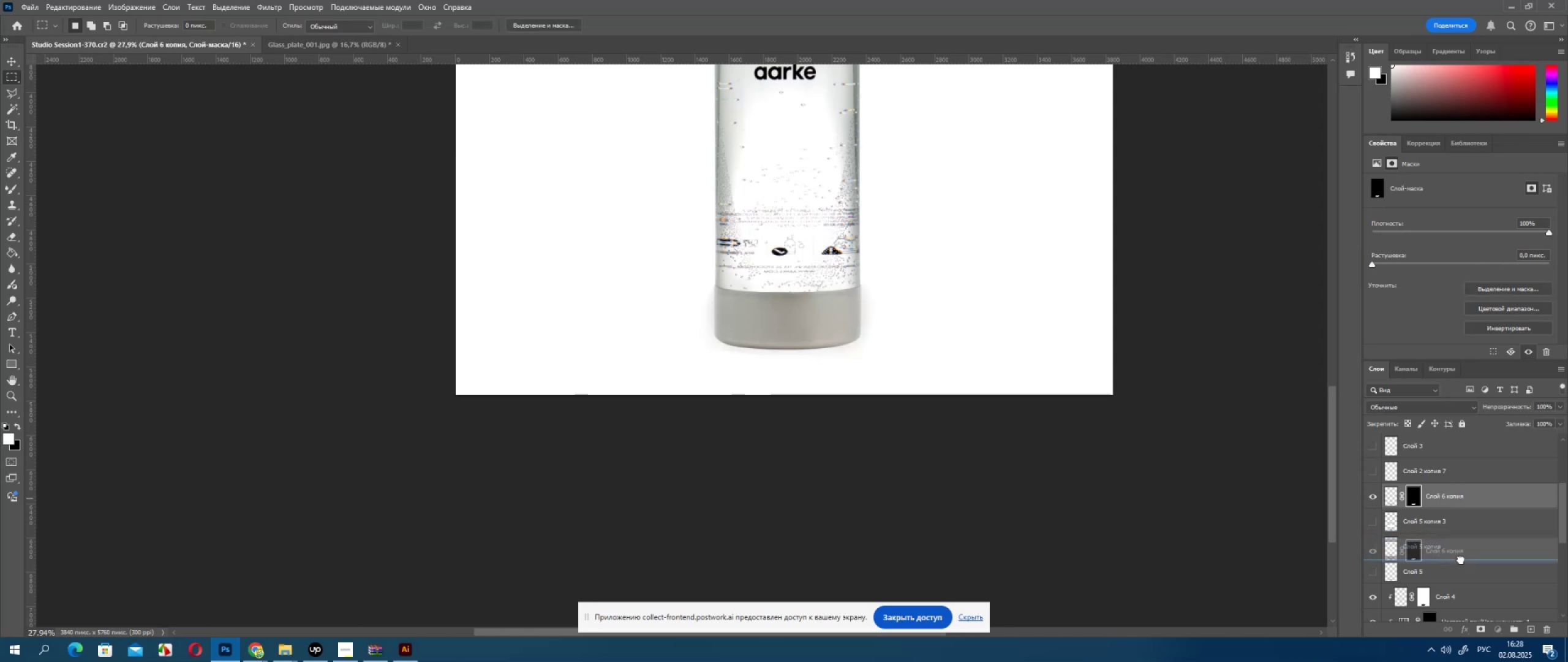 
hold_key(key=AltLeft, duration=0.58)
left_click([1401, 587])
 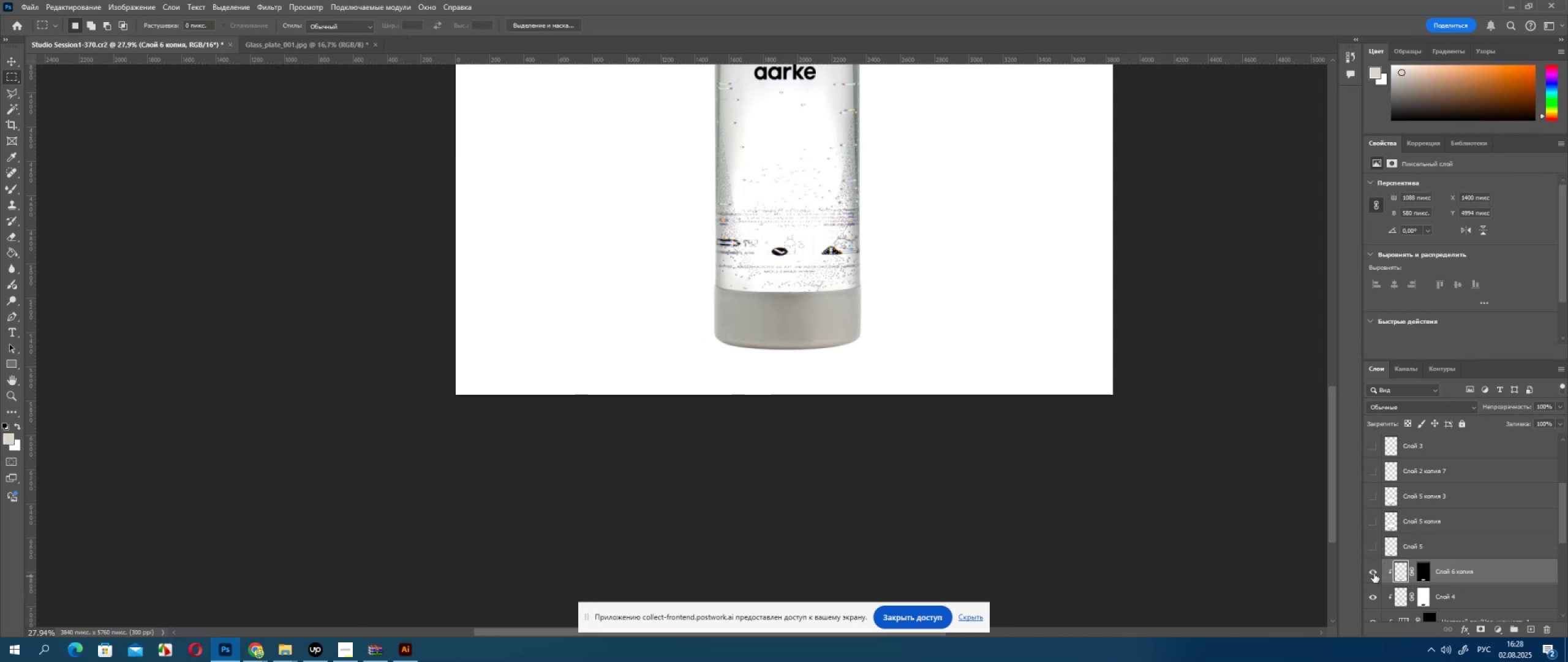 
double_click([1374, 574])
 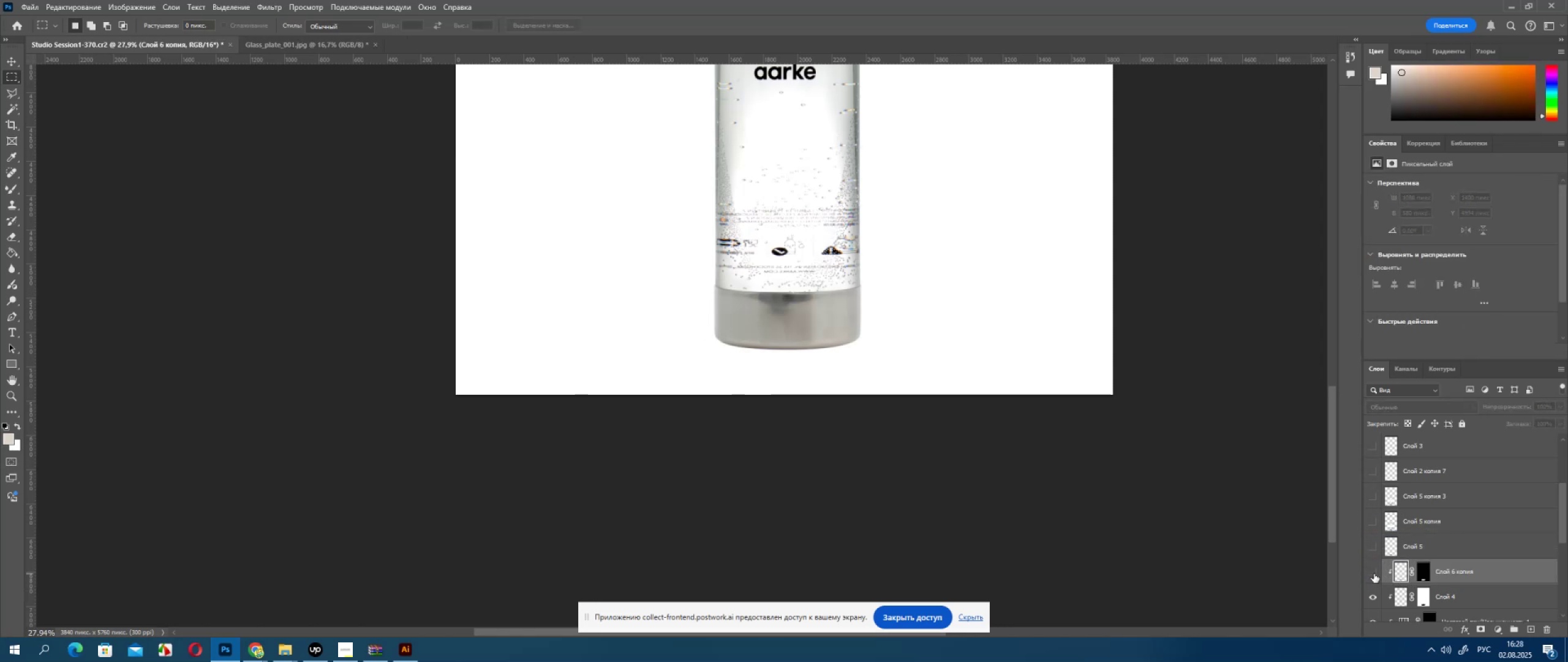 
left_click([1374, 574])
 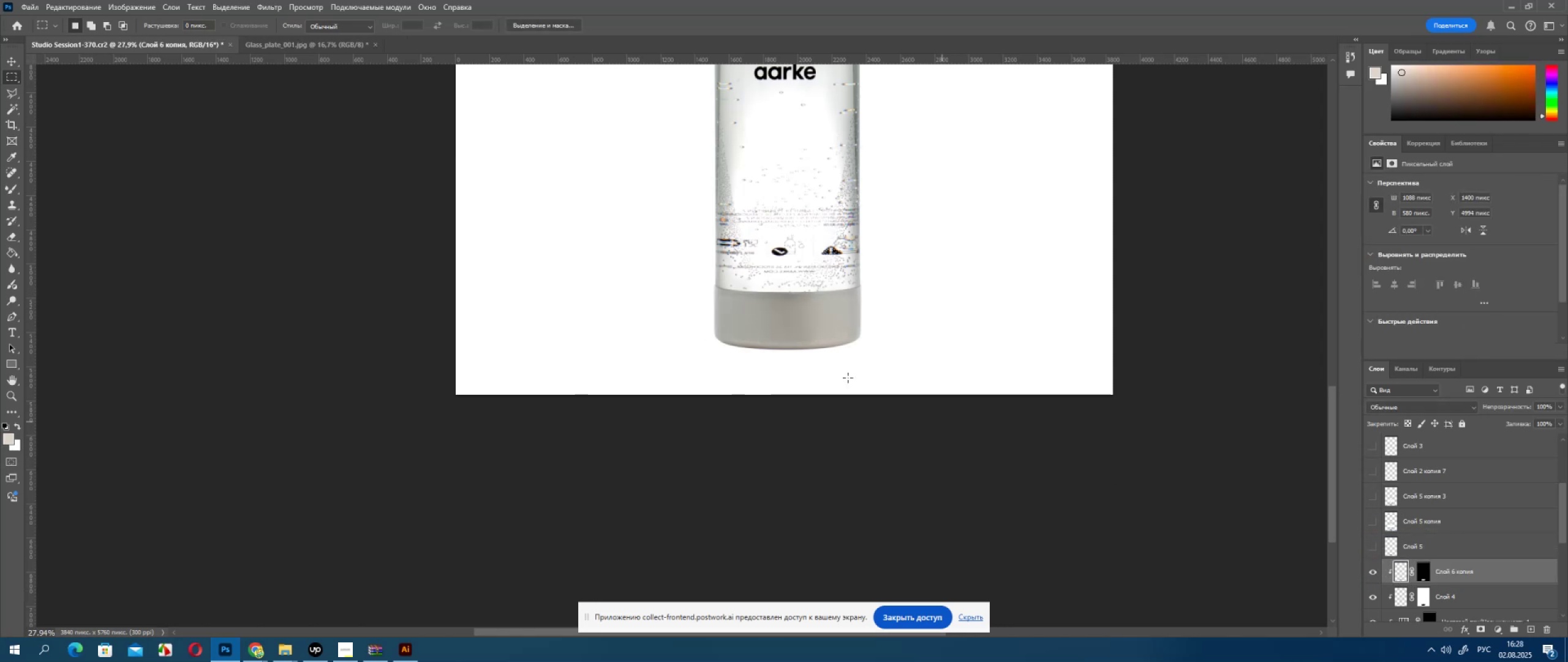 
scroll: coordinate [813, 337], scroll_direction: down, amount: 8.0
 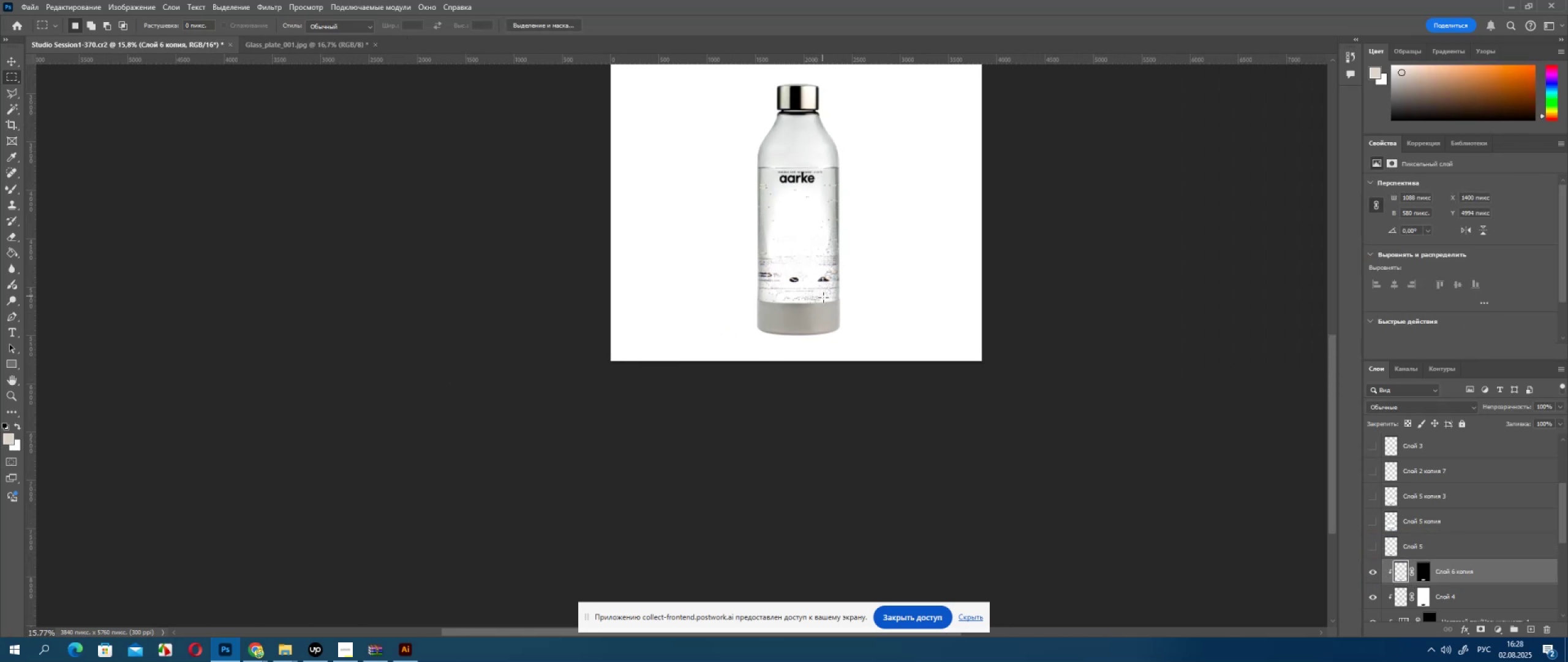 
key(Alt+AltLeft)
 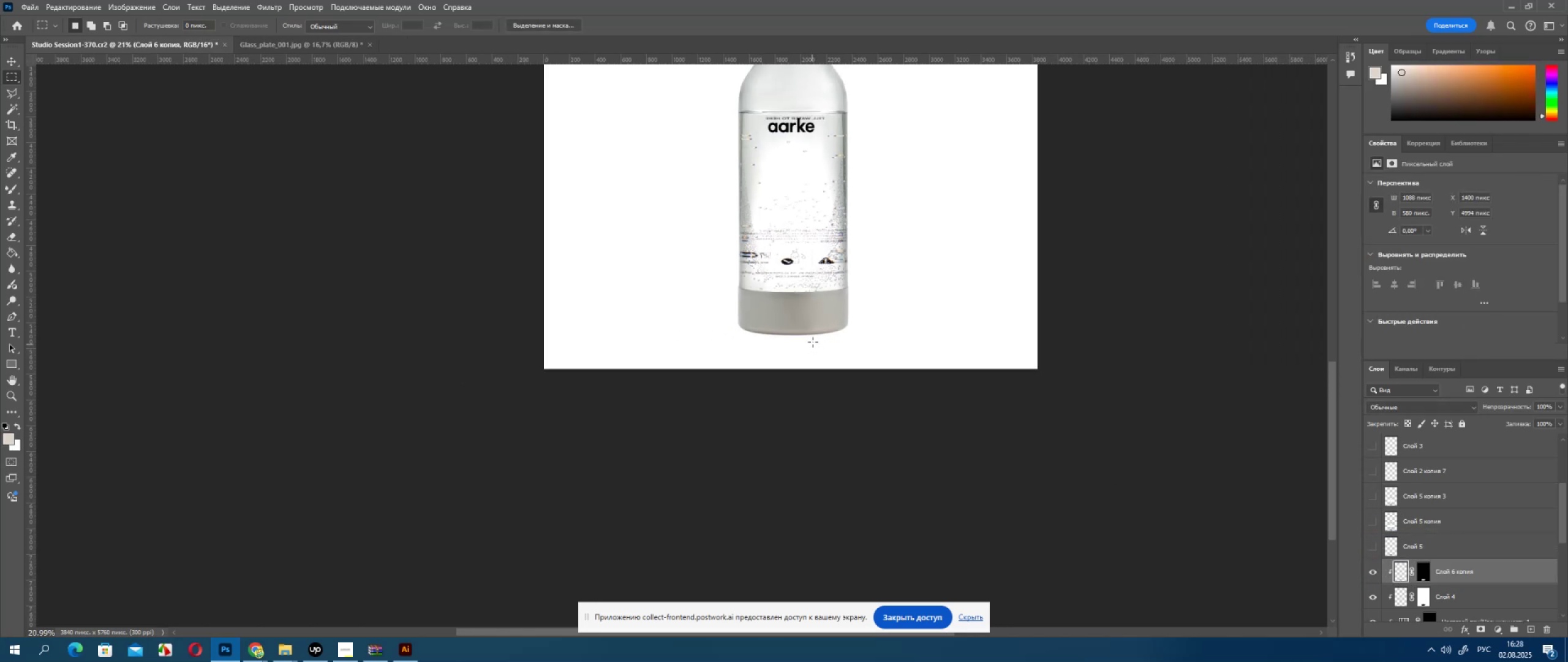 
key(Alt+AltLeft)
 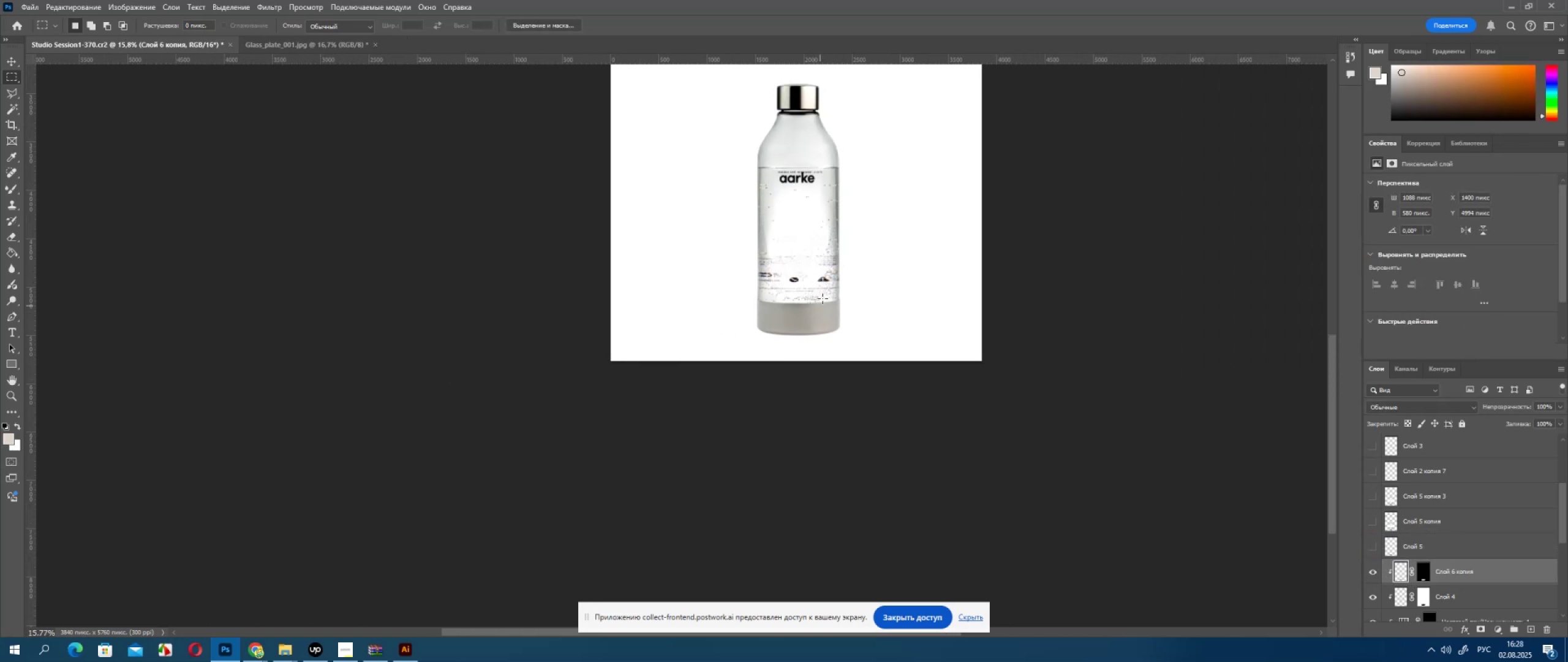 
scroll: coordinate [803, 303], scroll_direction: up, amount: 18.0
 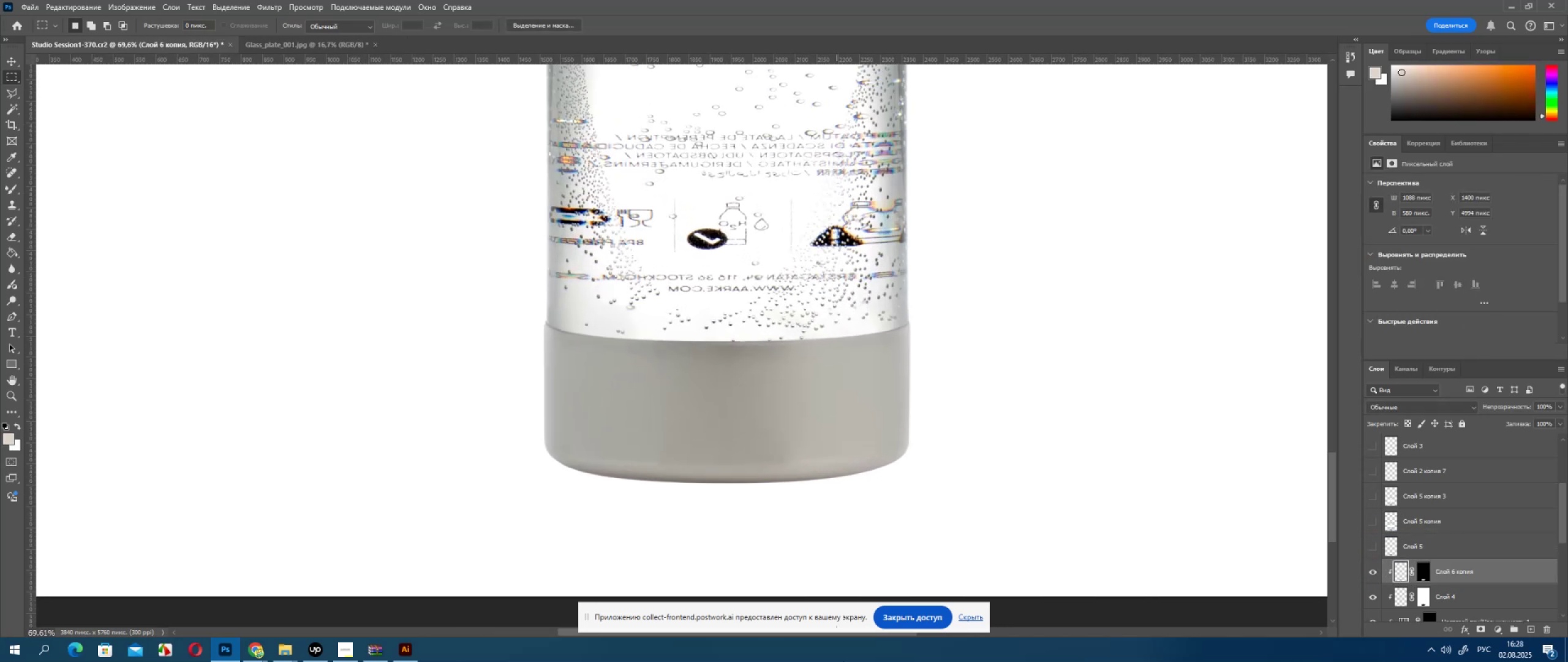 
hold_key(key=AltLeft, duration=0.64)
 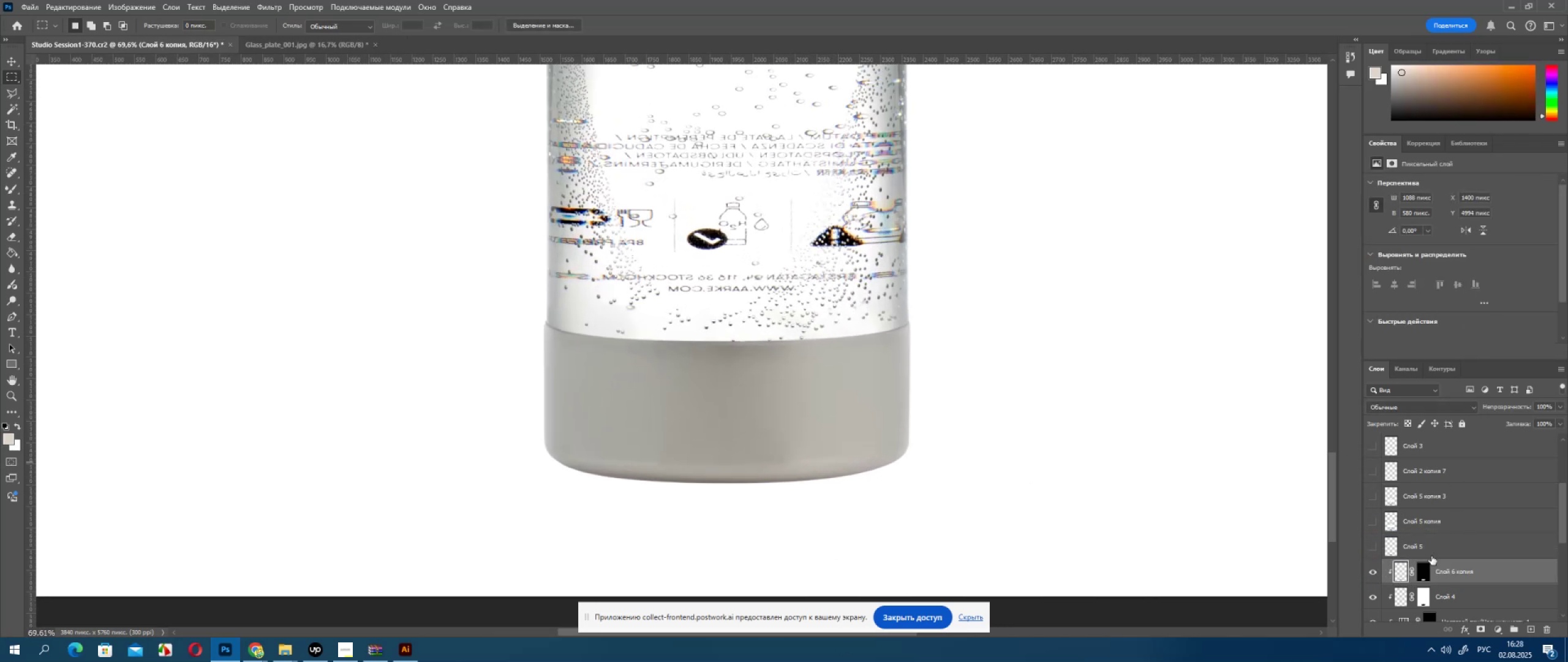 
left_click([1373, 576])
 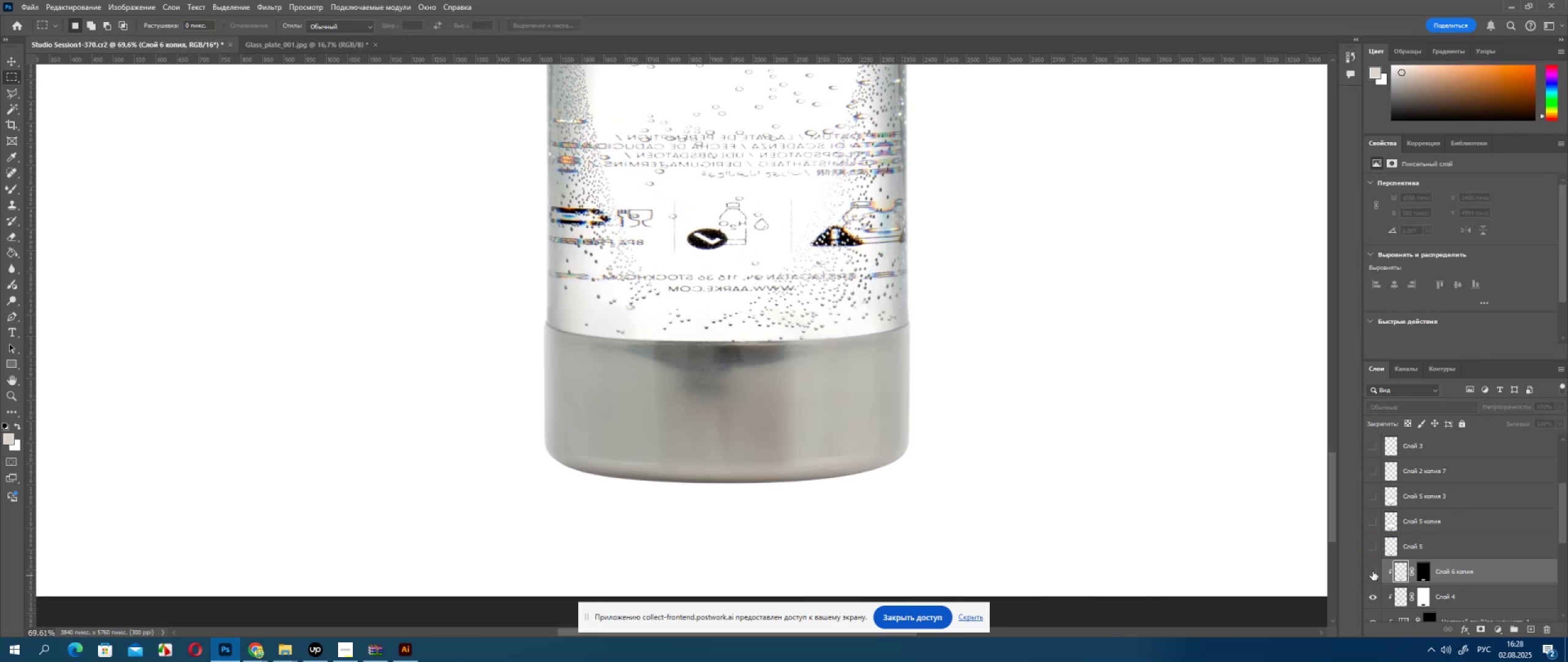 
left_click([1373, 571])
 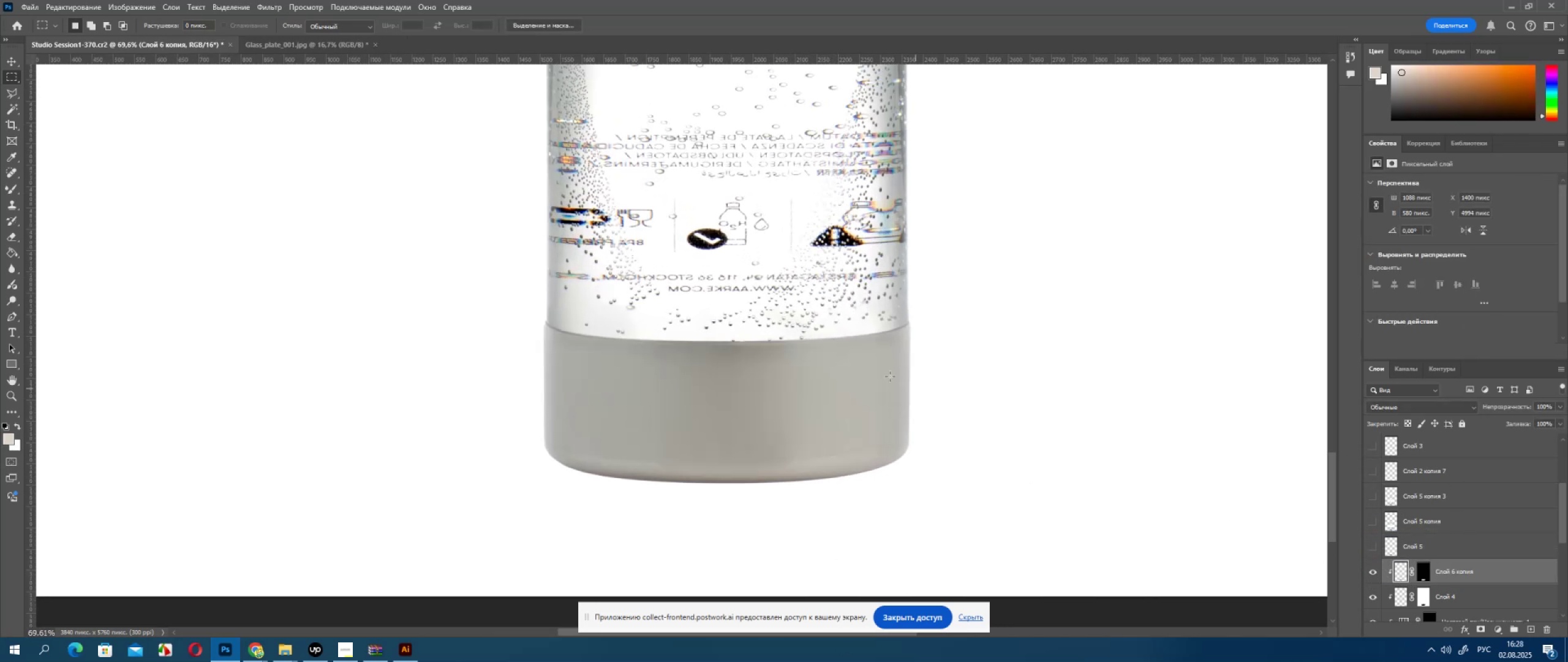 
hold_key(key=AltLeft, duration=0.38)
scroll: coordinate [823, 352], scroll_direction: down, amount: 8.0
 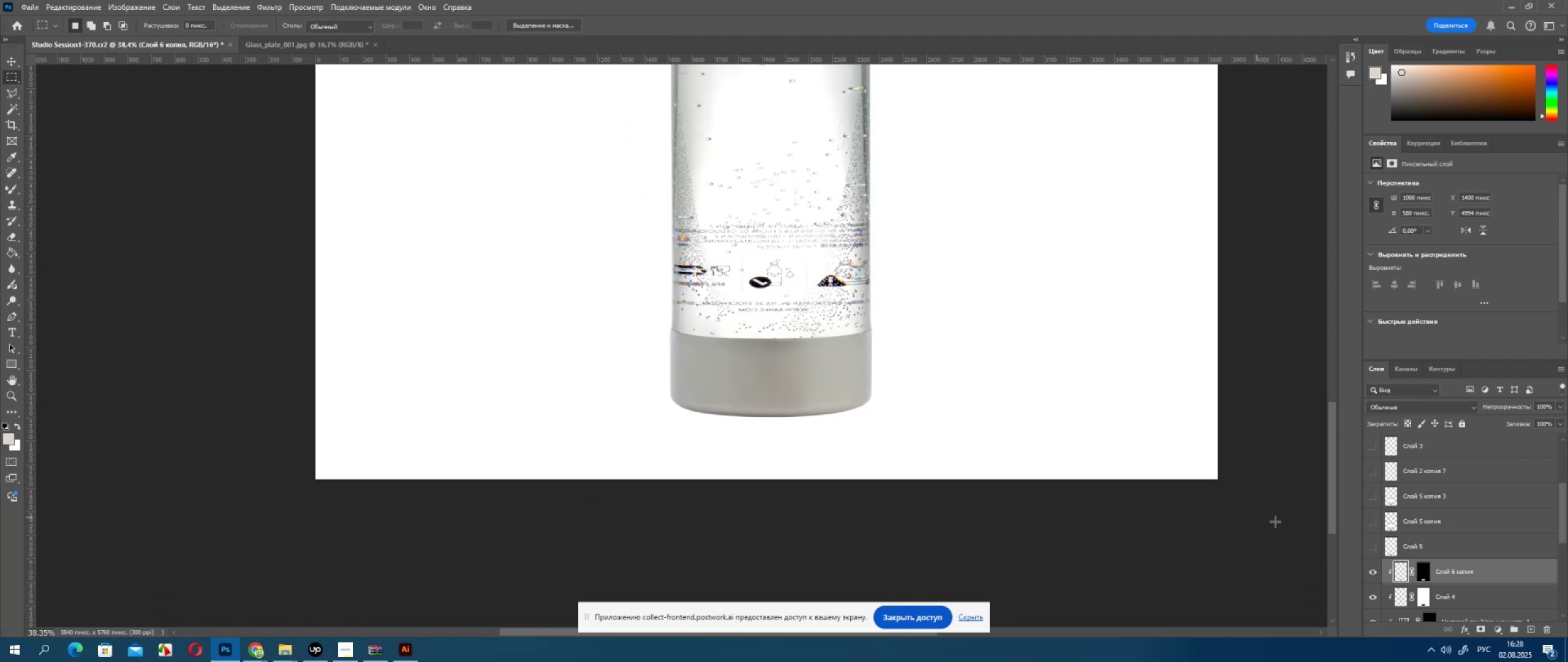 
key(Alt+AltLeft)
 